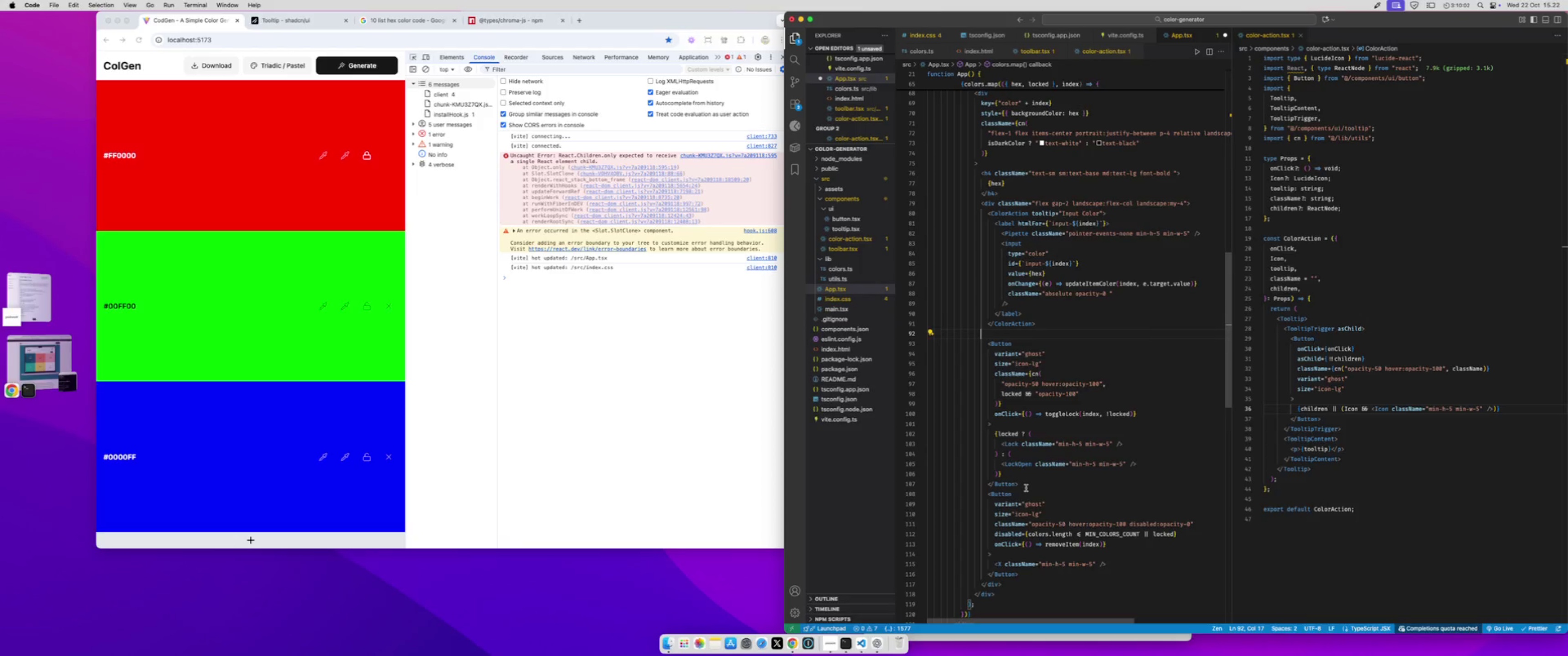 
key(Meta+S)
 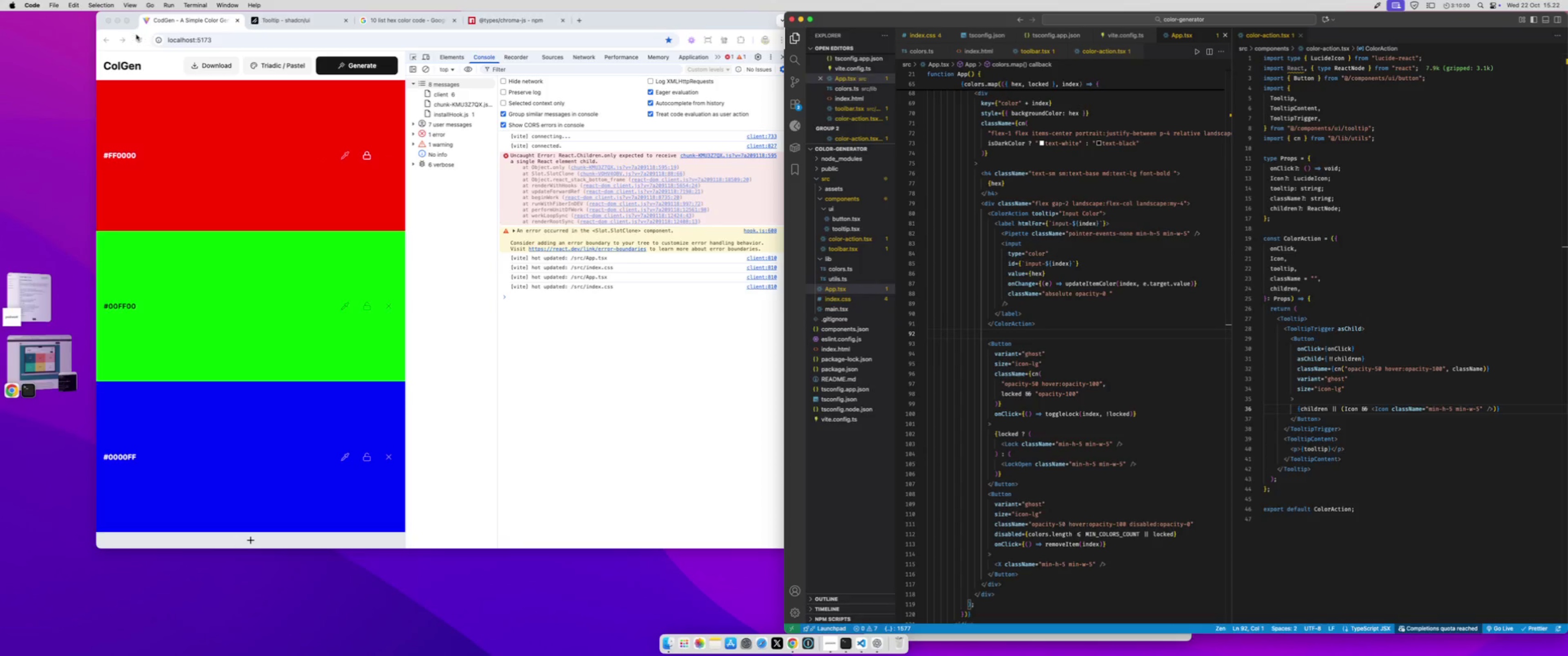 
left_click([138, 37])
 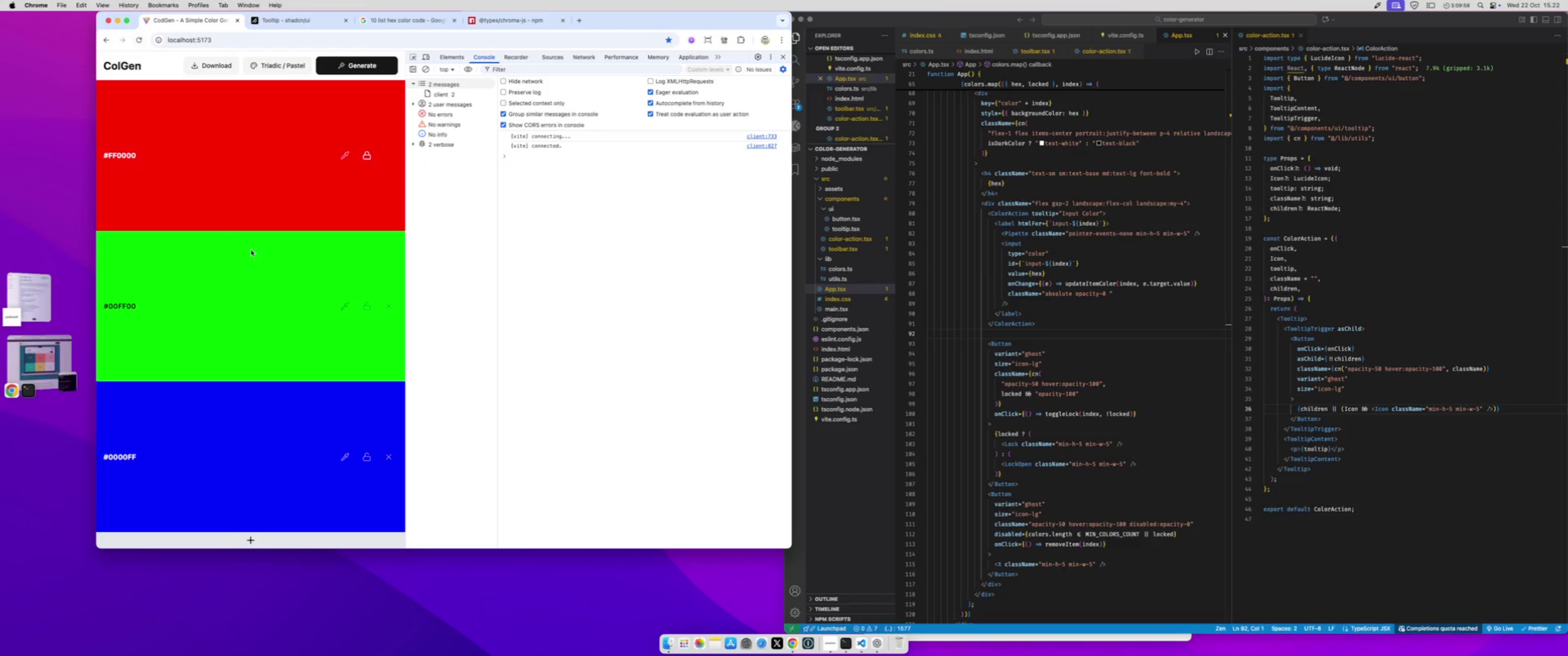 
left_click([335, 330])
 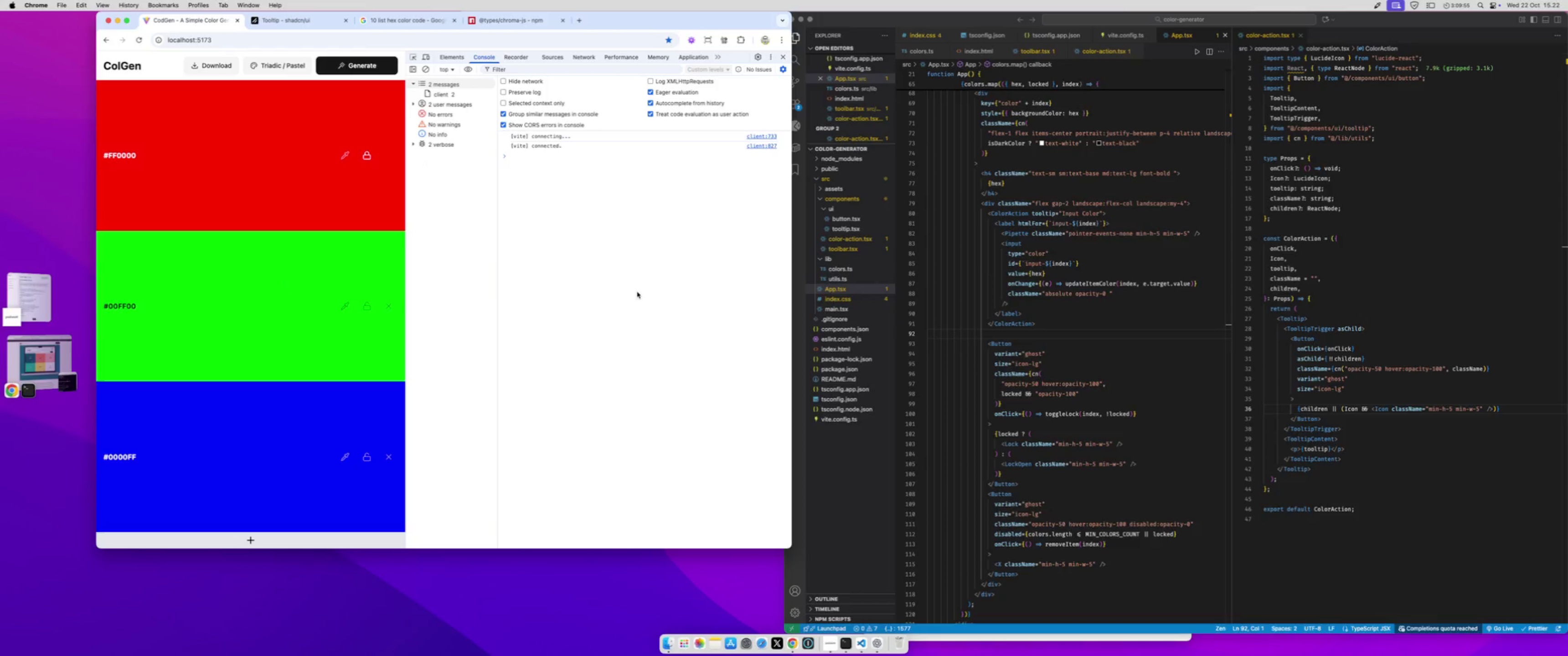 
mouse_move([362, 307])
 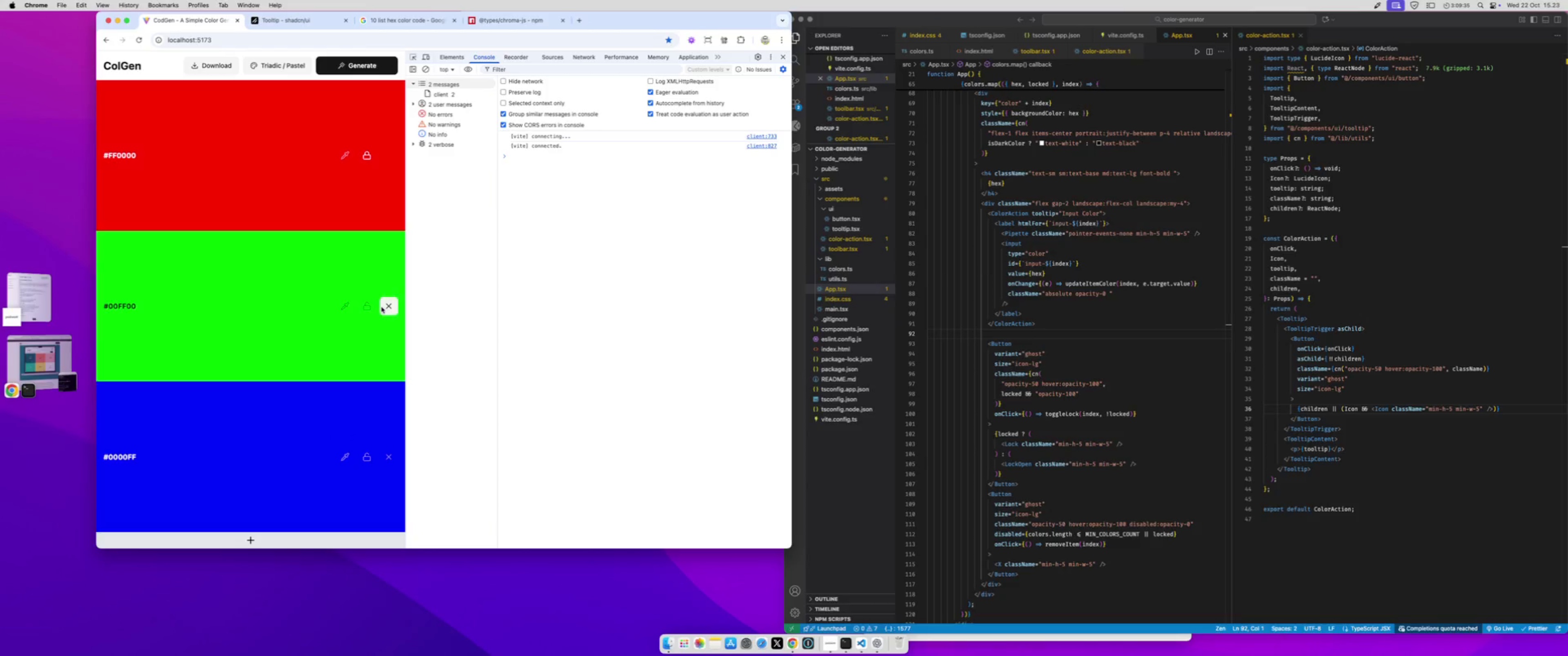 
wait(23.07)
 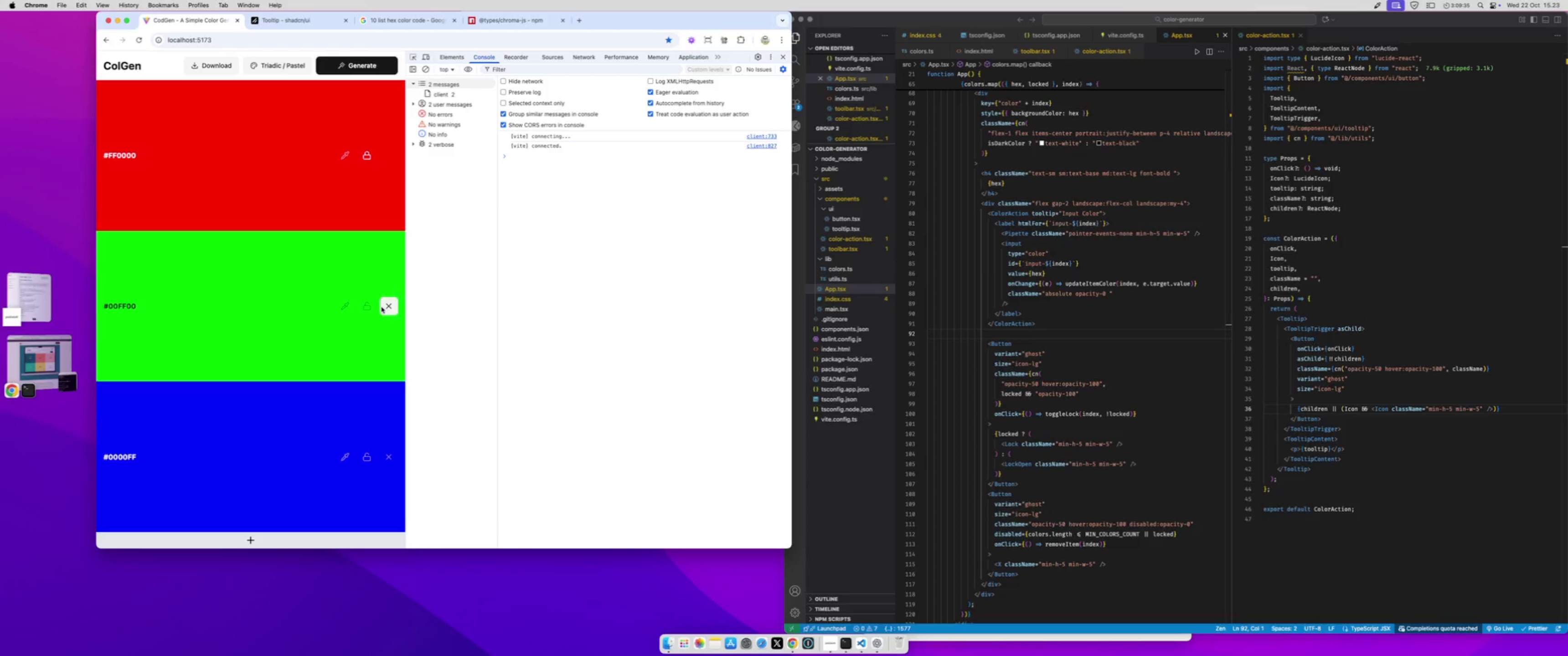 
left_click([1019, 333])
 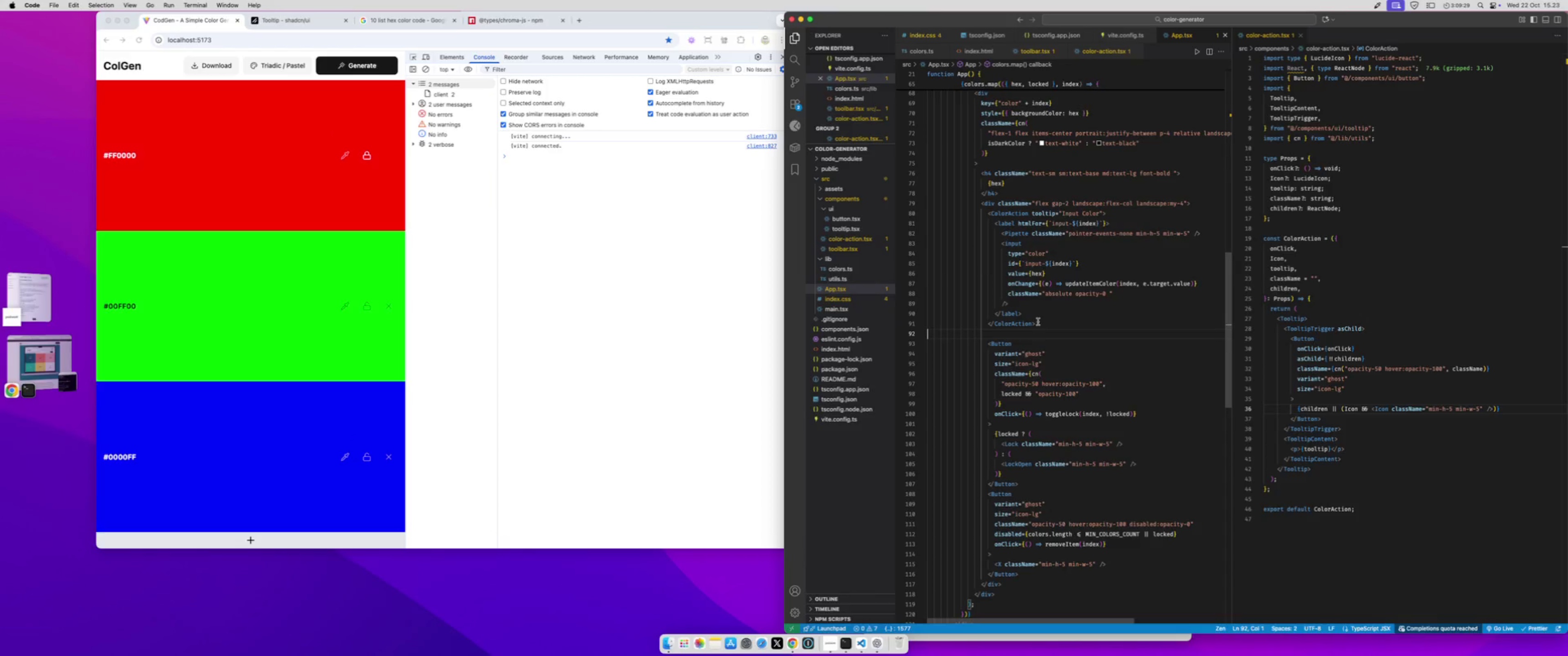 
left_click([1038, 321])
 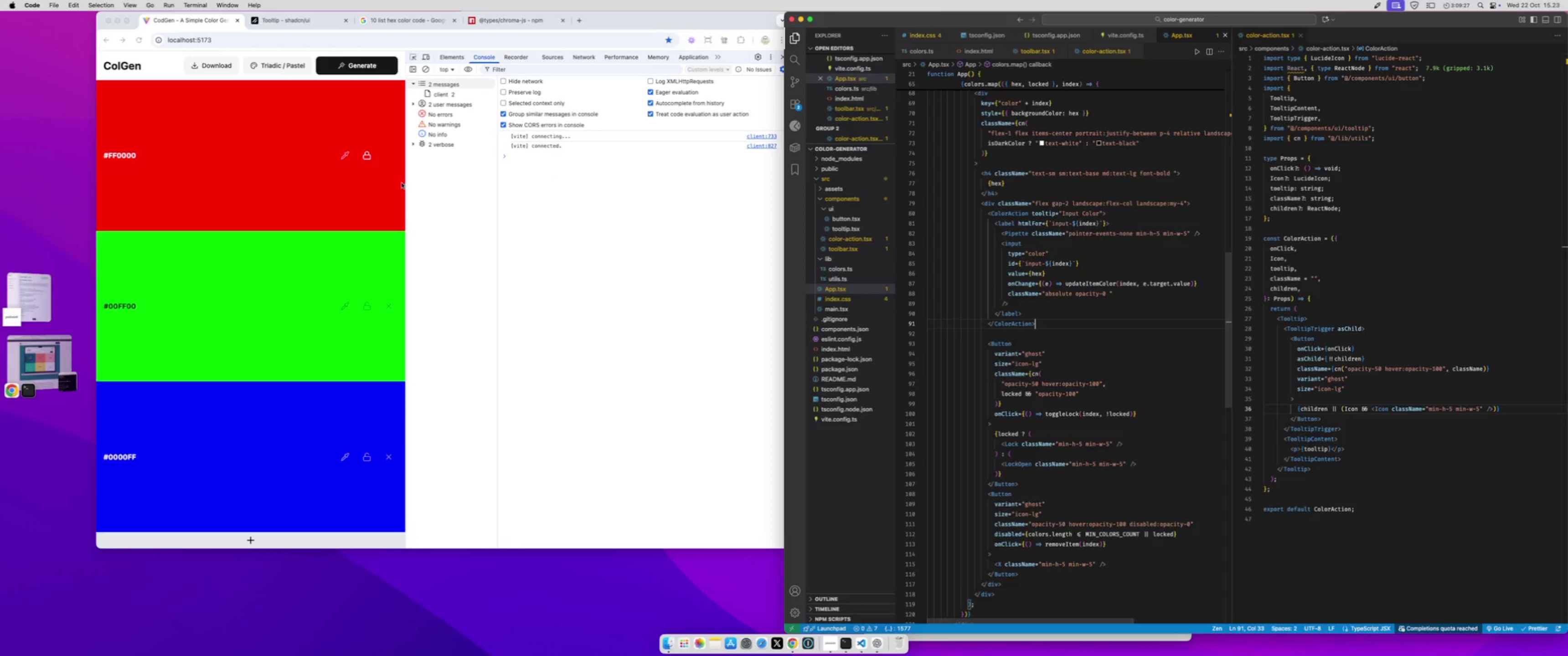 
left_click([345, 158])
 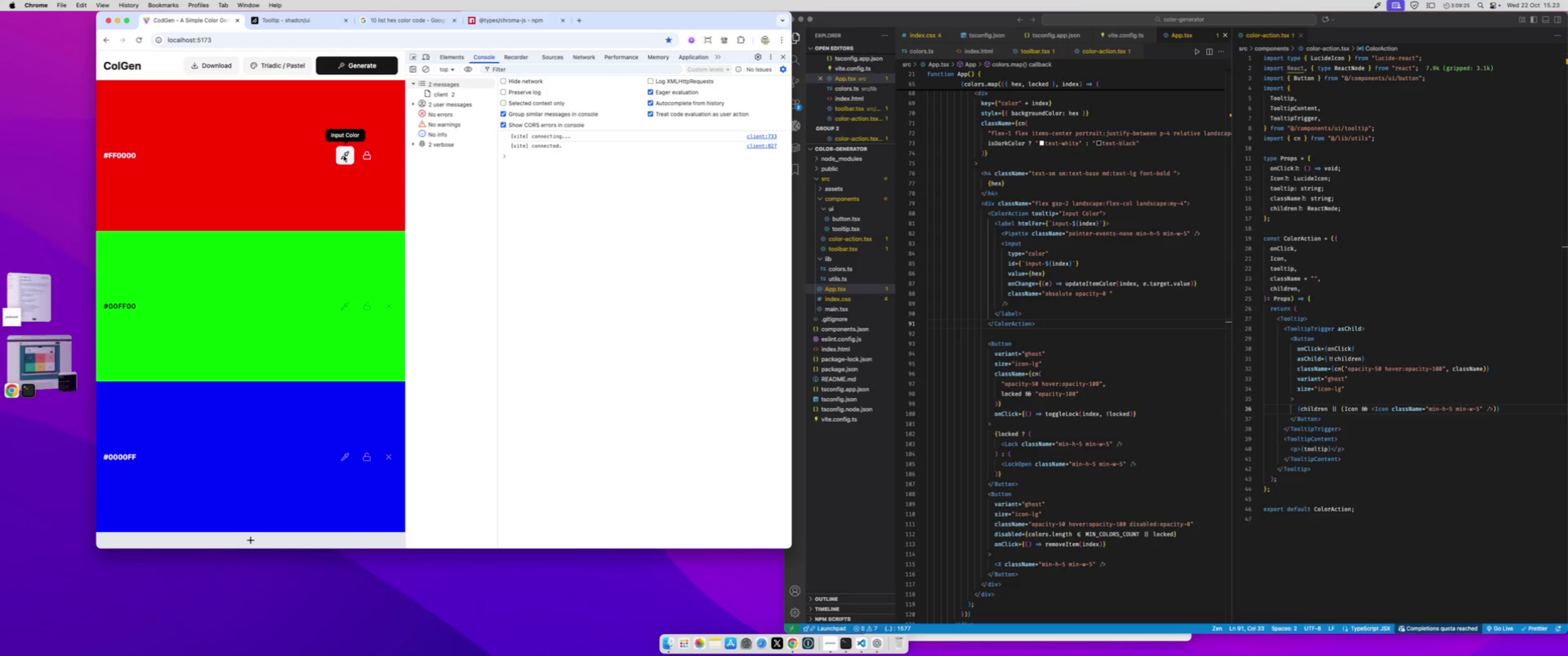 
left_click([344, 156])
 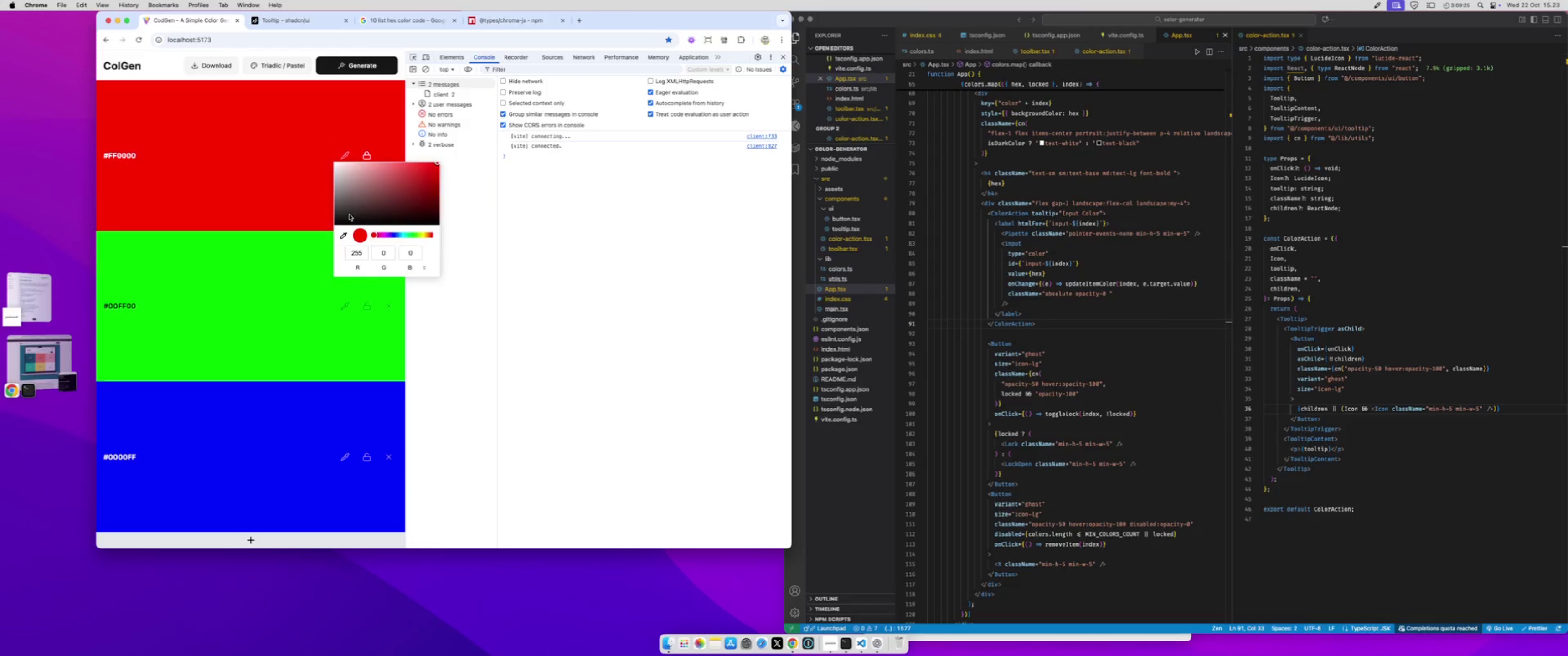 
left_click_drag(start_coordinate=[361, 208], to_coordinate=[320, 145])
 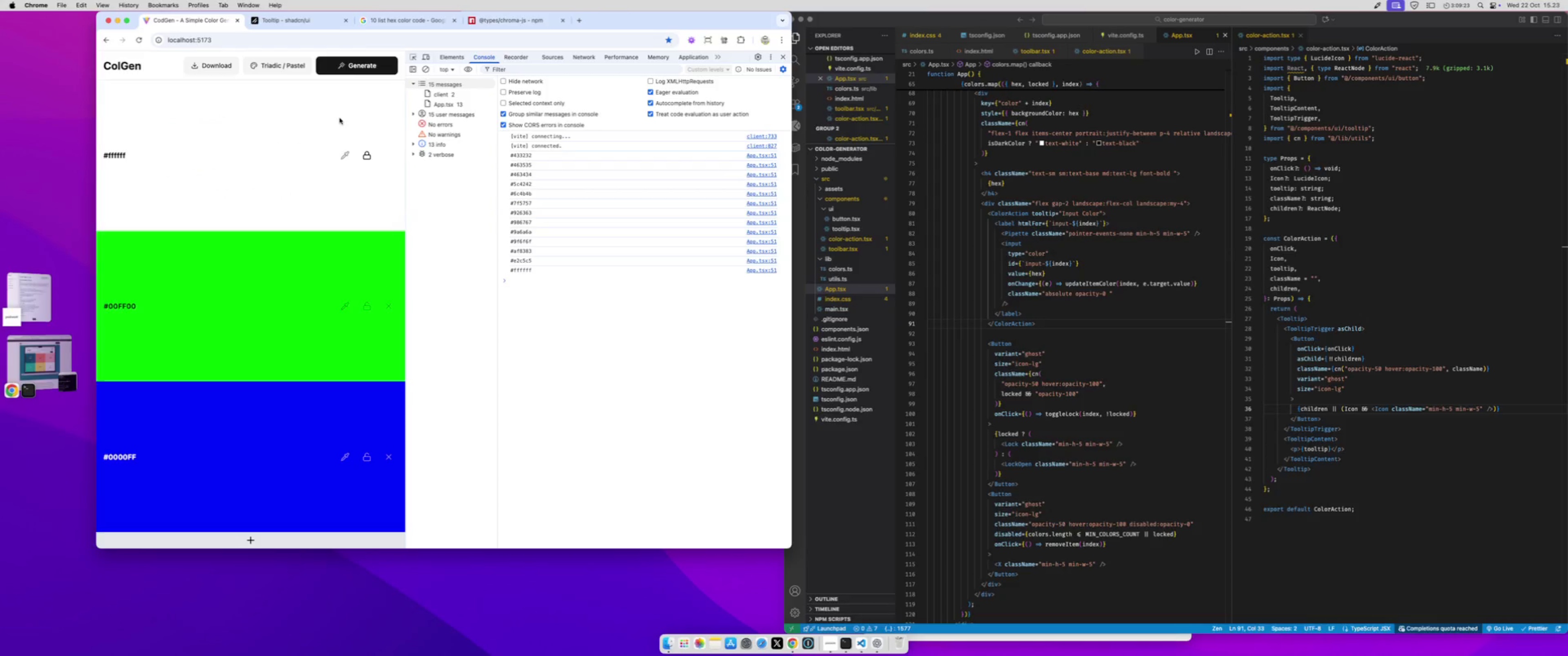 
left_click([340, 118])
 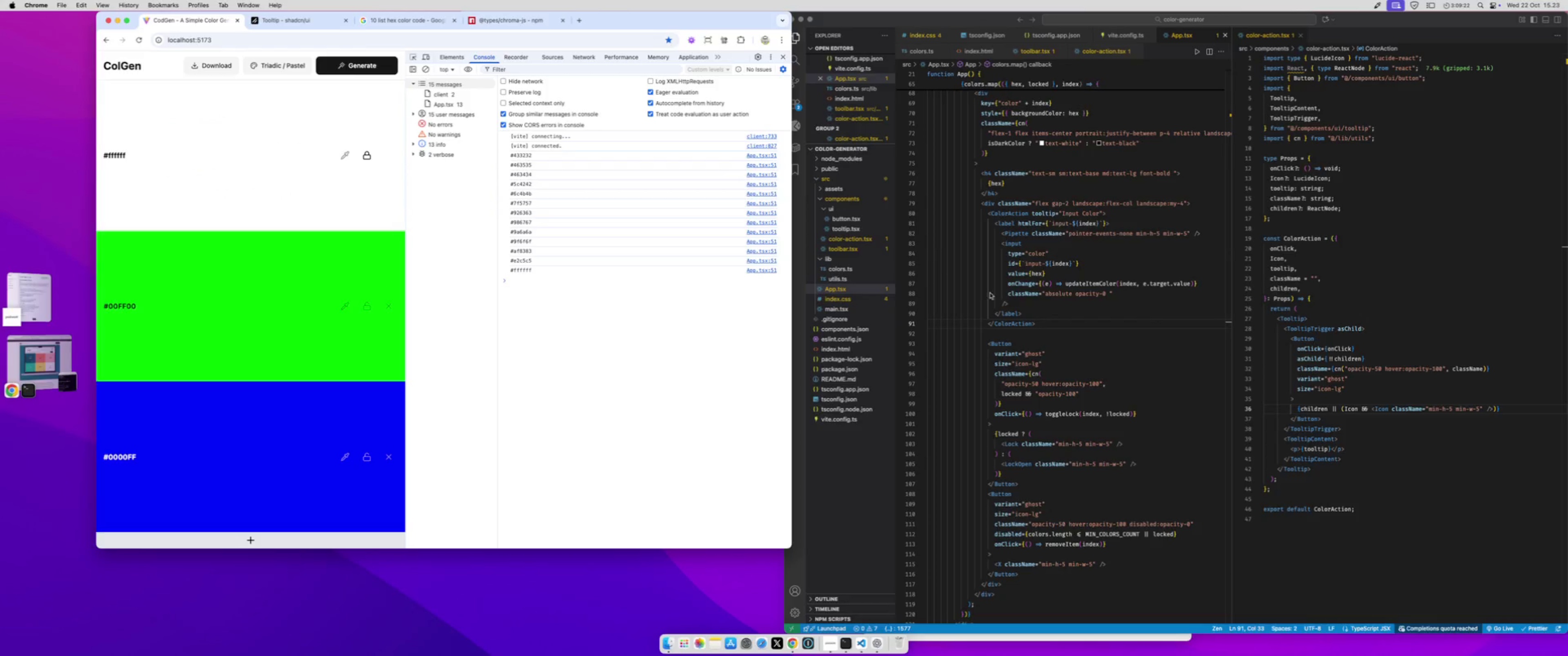 
left_click([1052, 319])
 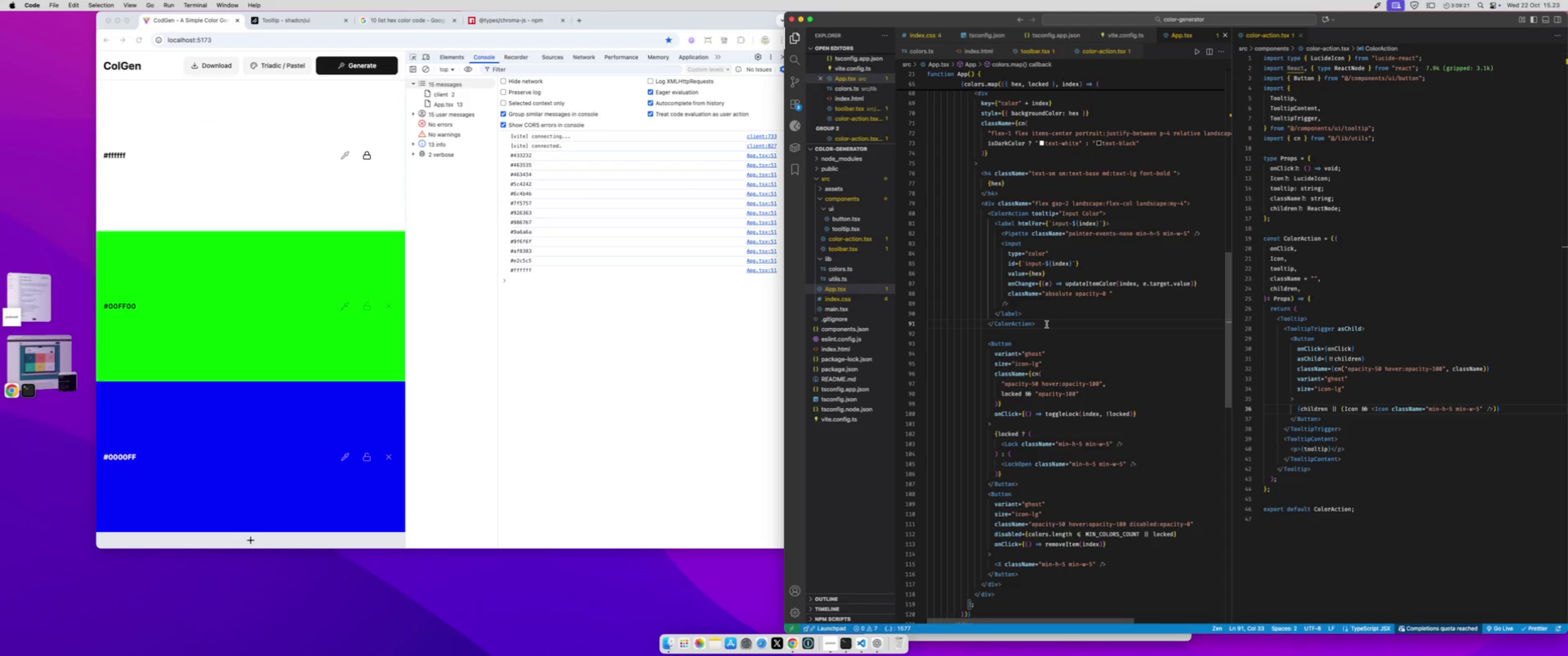 
left_click_drag(start_coordinate=[1047, 324], to_coordinate=[958, 218])
 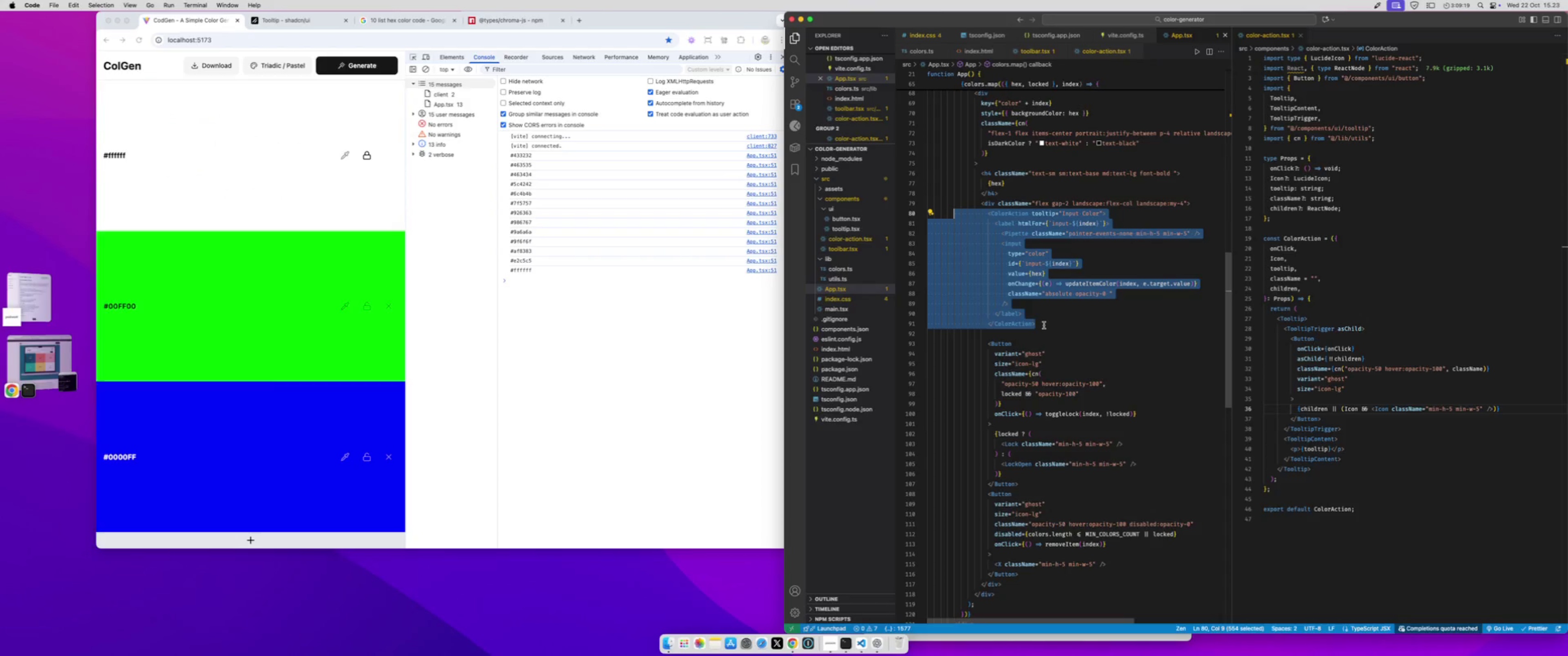 
left_click([1044, 325])
 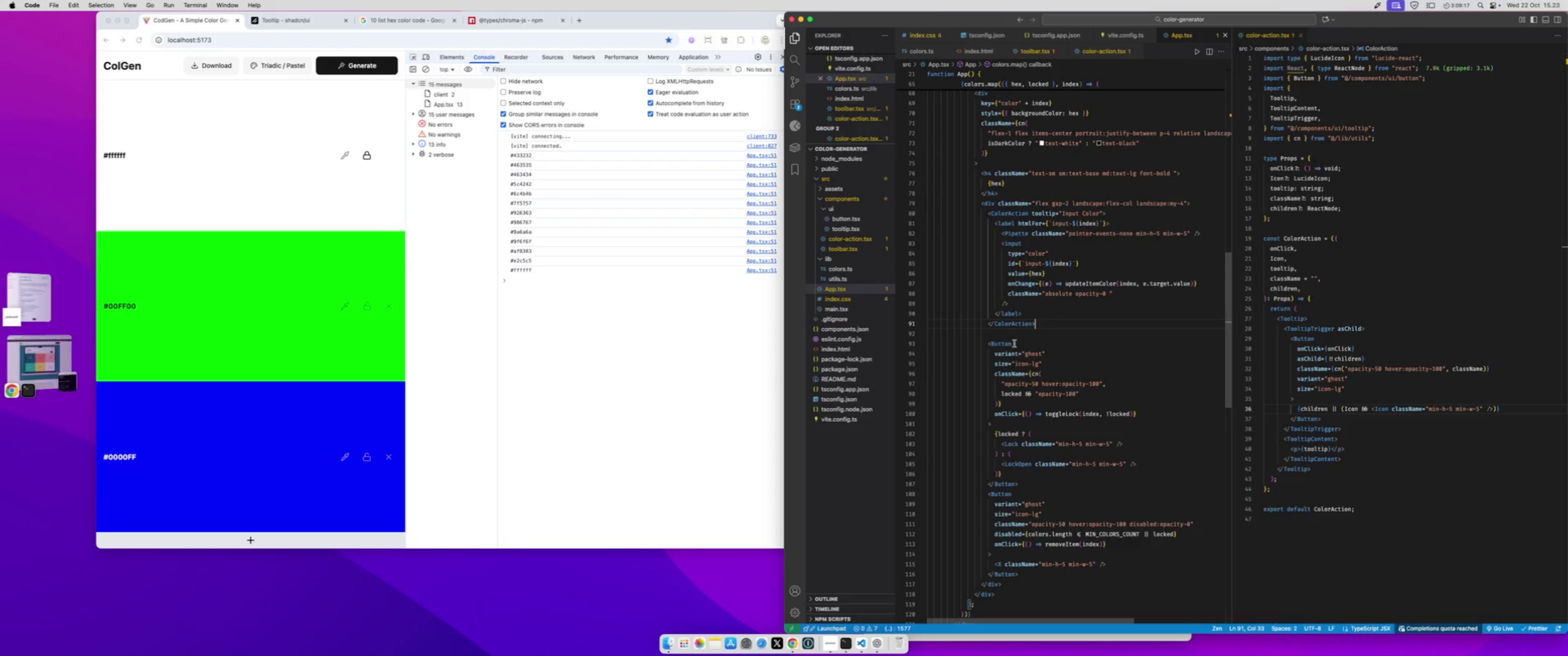 
double_click([999, 345])
 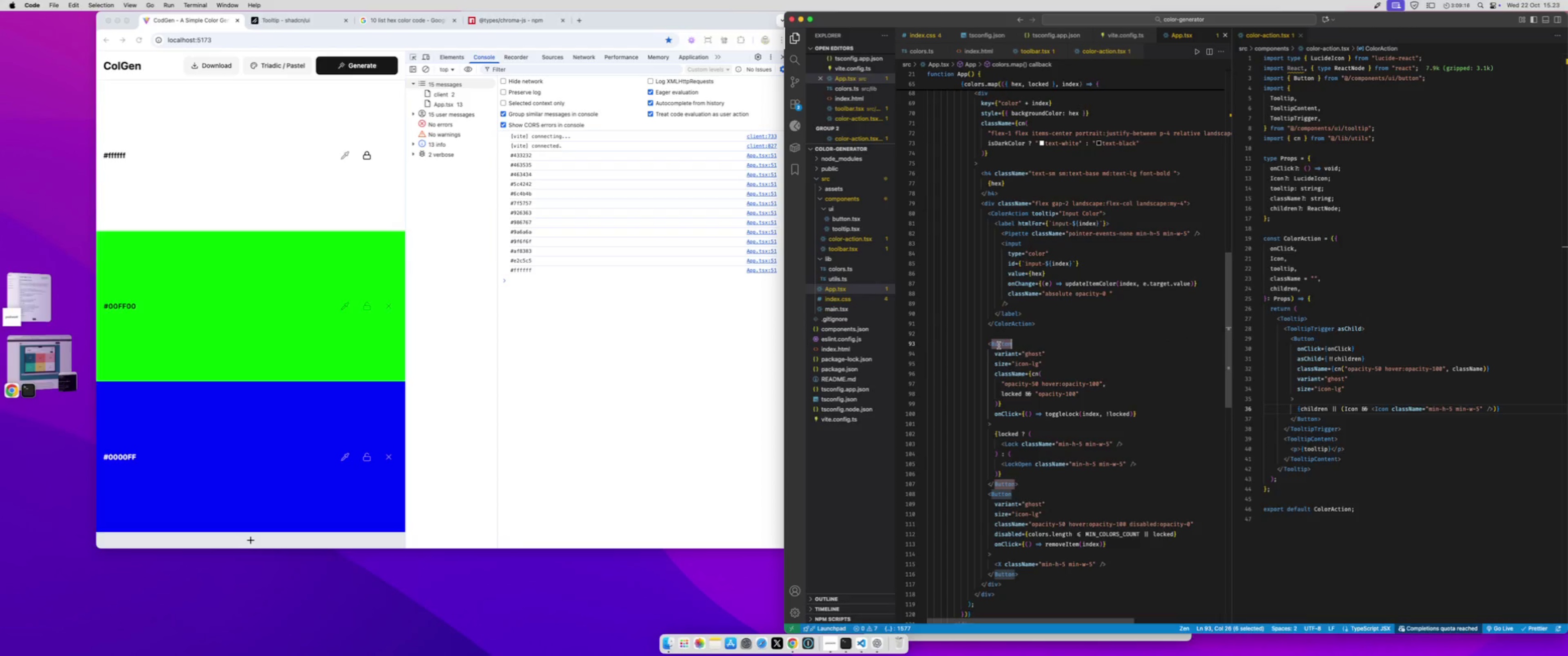 
type(Cik)
key(Backspace)
key(Backspace)
type(olorA)
 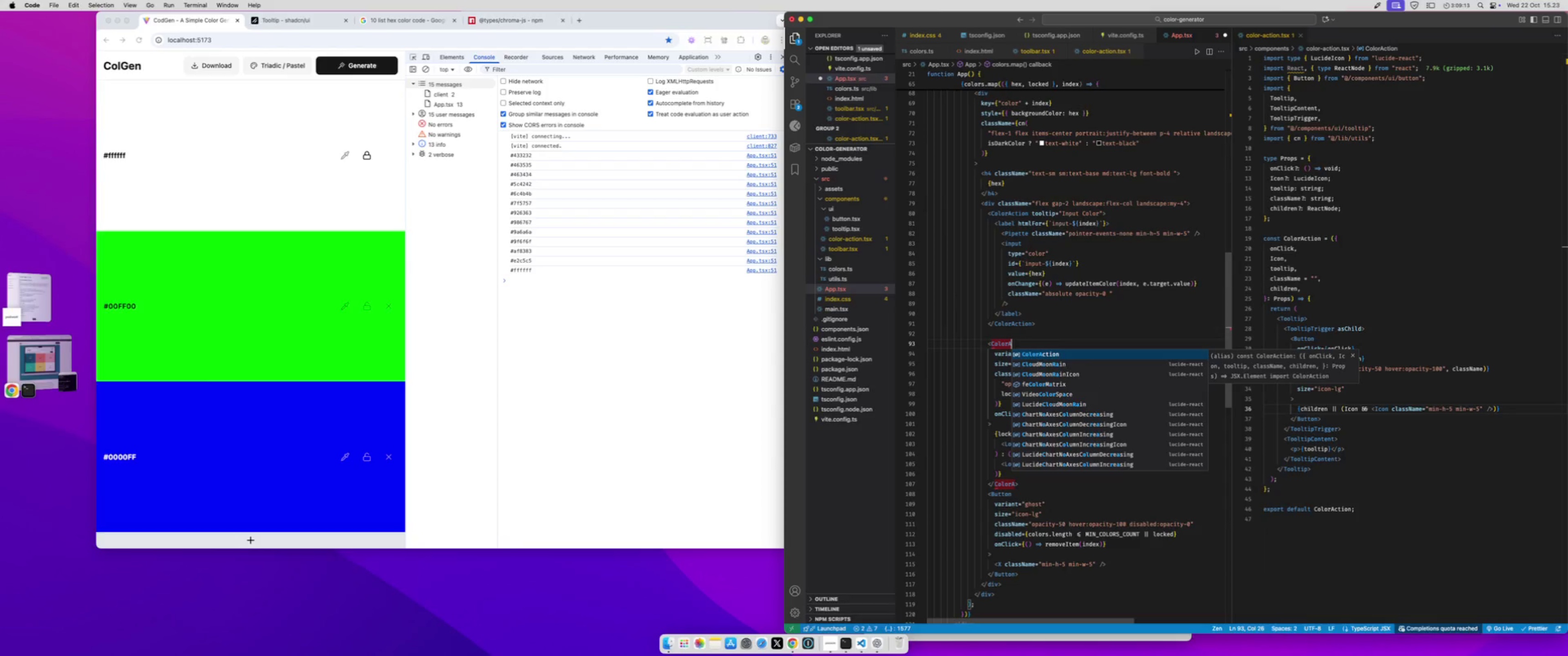 
key(Enter)
 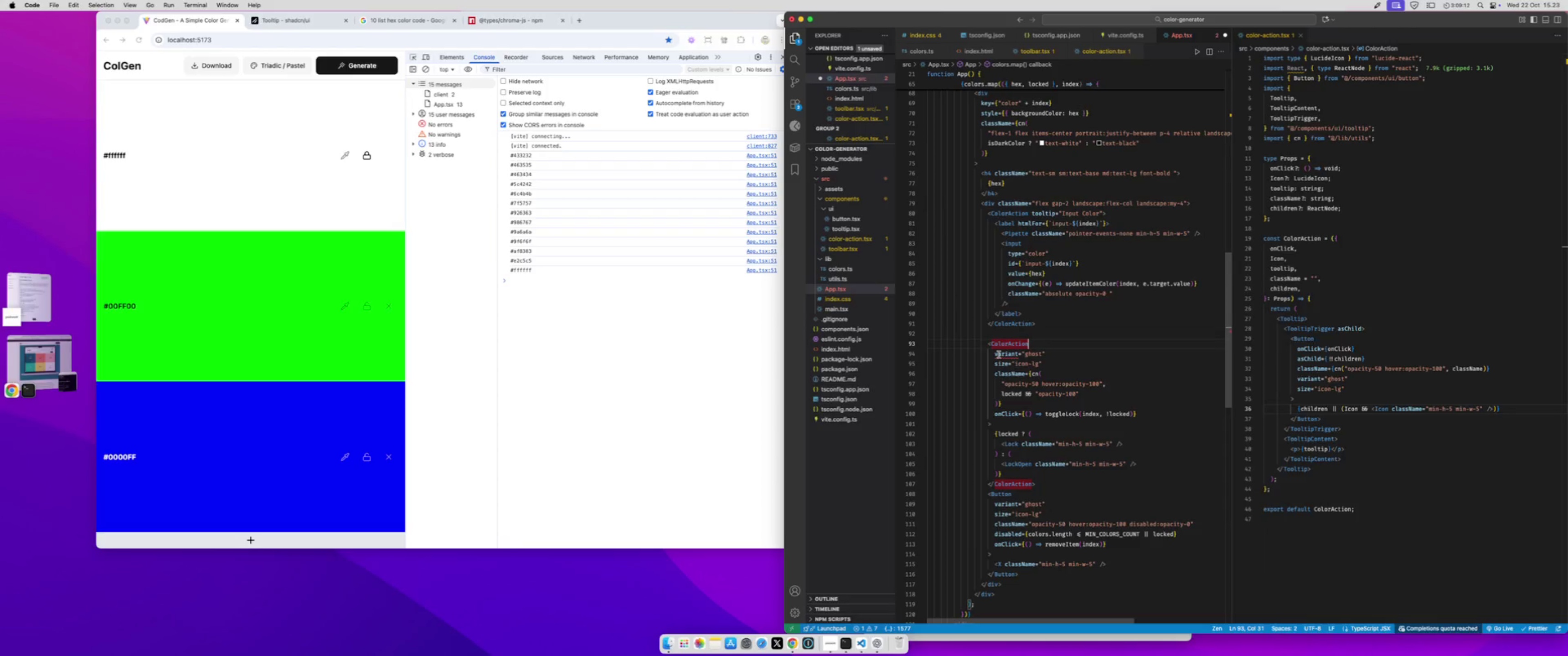 
left_click_drag(start_coordinate=[993, 354], to_coordinate=[1050, 364])
 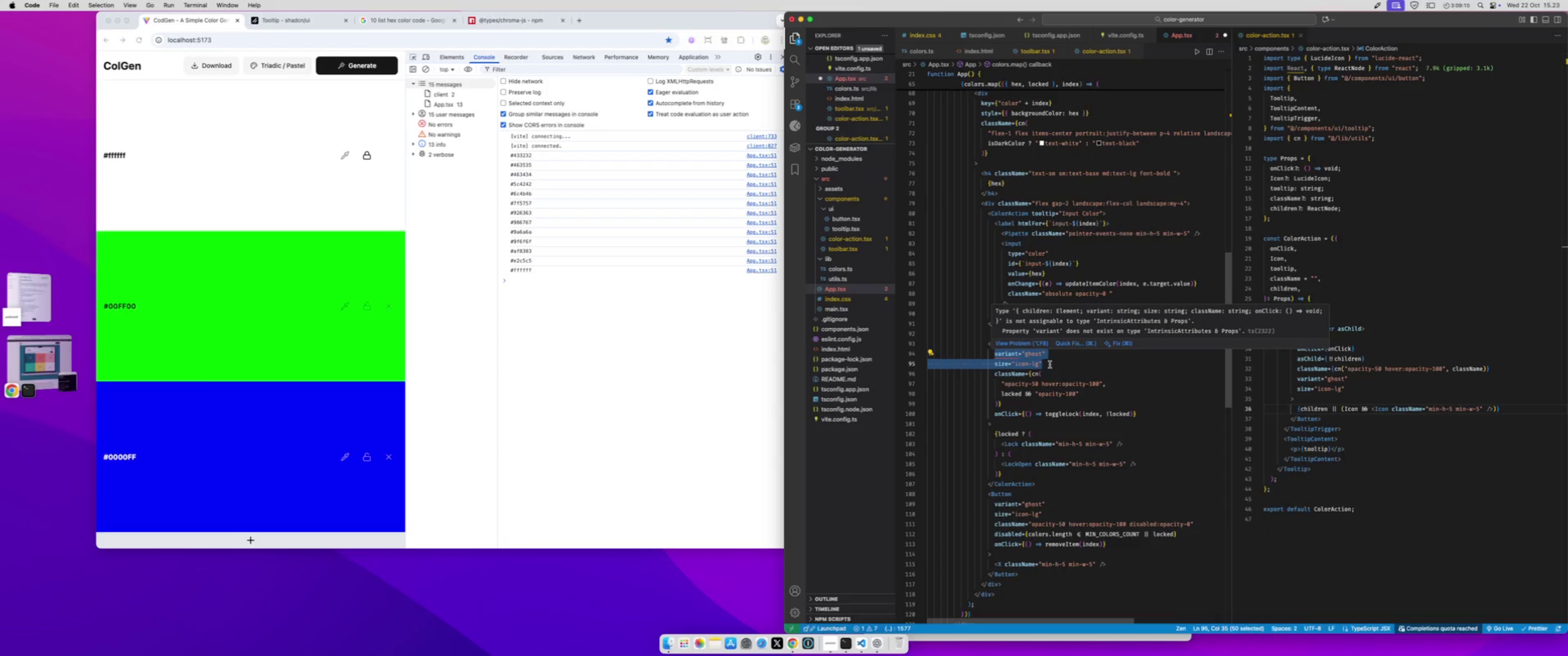 
key(Meta+X)
 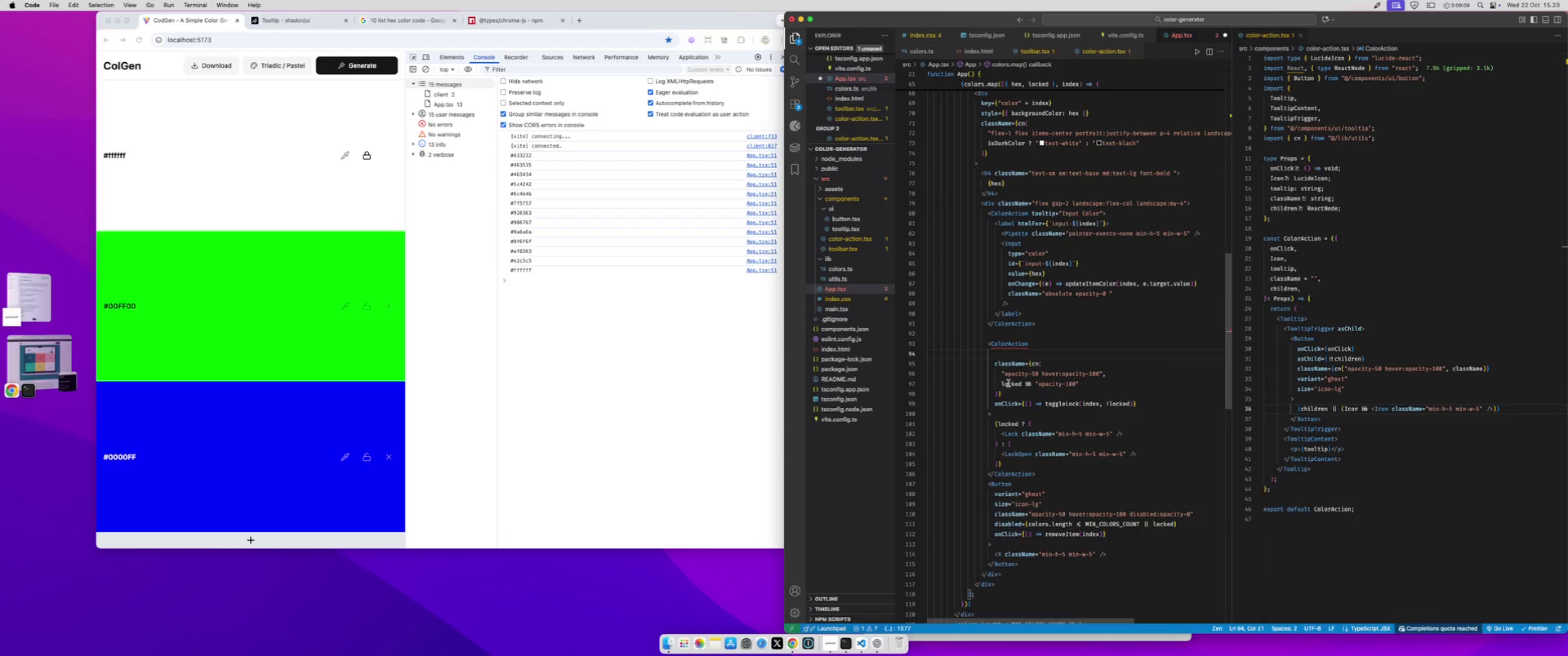 
left_click_drag(start_coordinate=[1001, 384], to_coordinate=[1085, 384])
 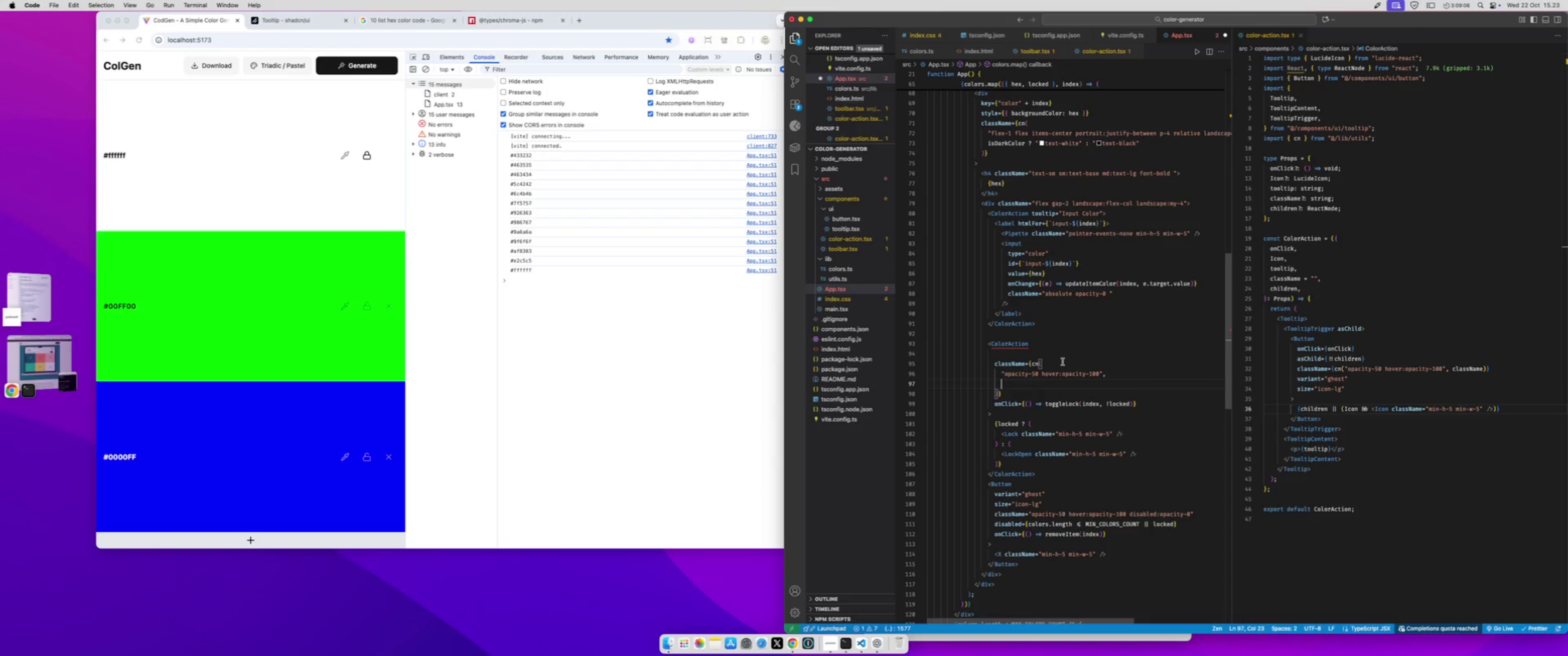 
key(Meta+X)
 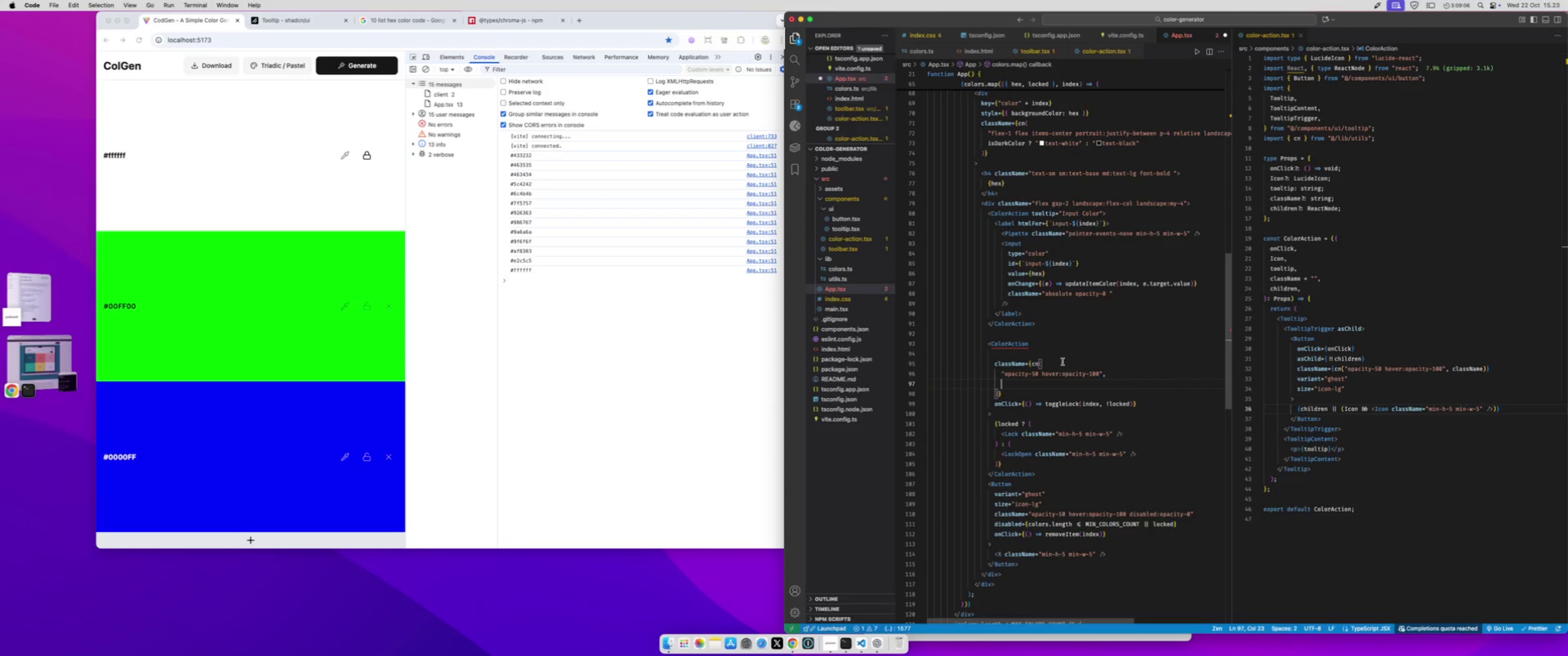 
left_click_drag(start_coordinate=[1063, 362], to_coordinate=[995, 395])
 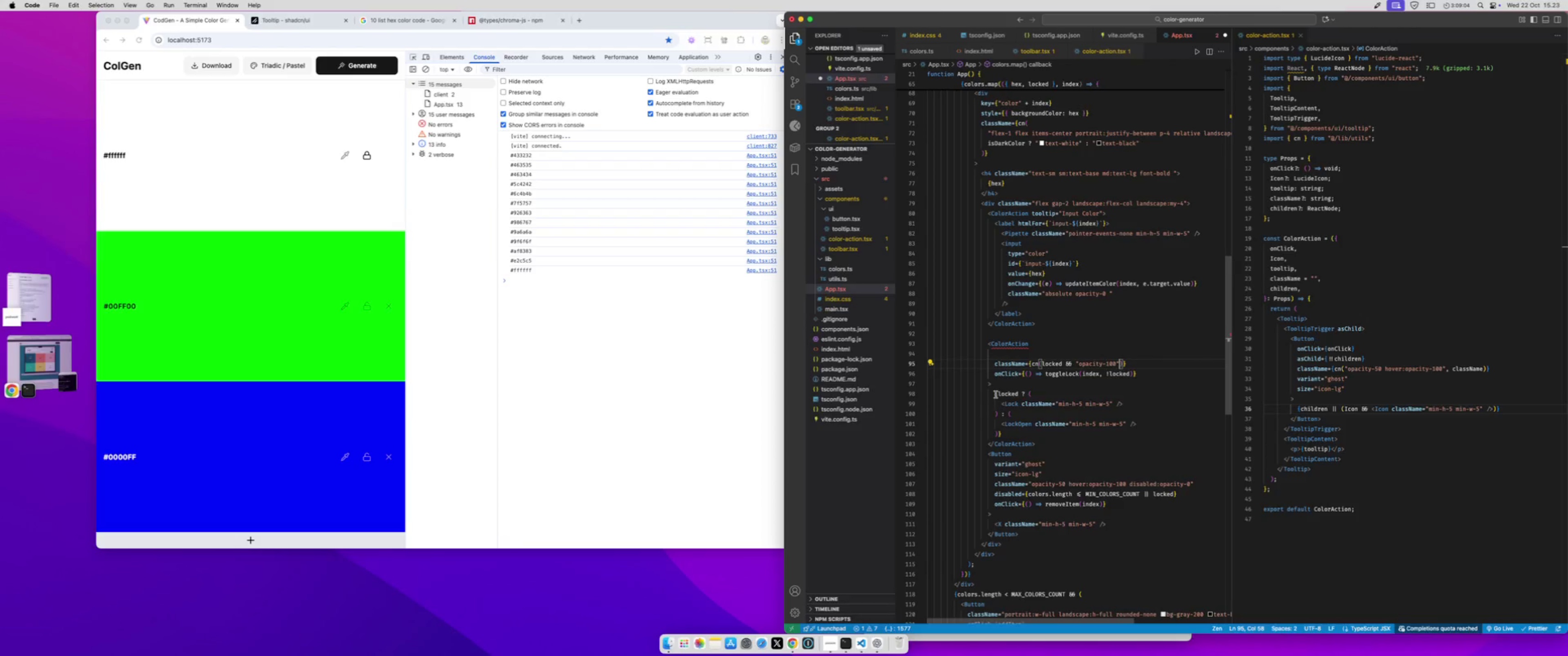 
key(Meta+CommandLeft)
 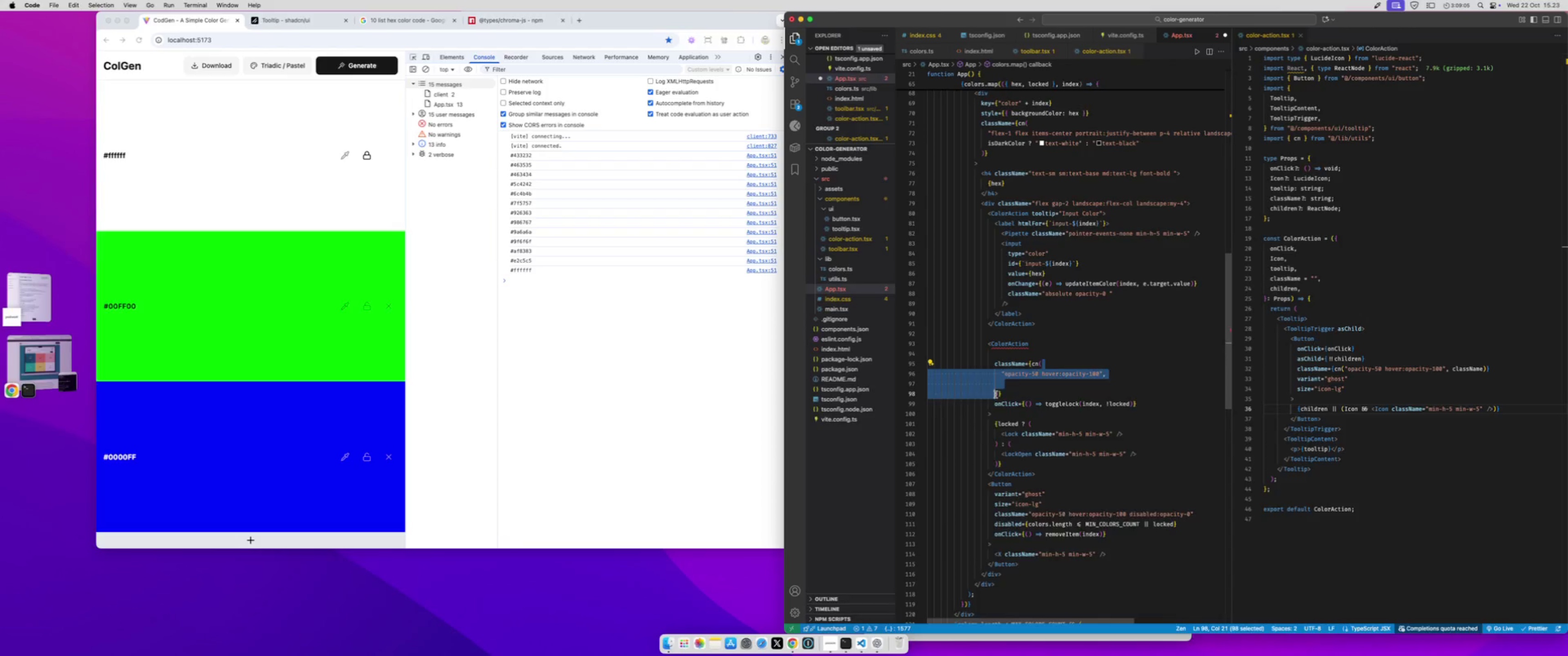 
key(Meta+V)
 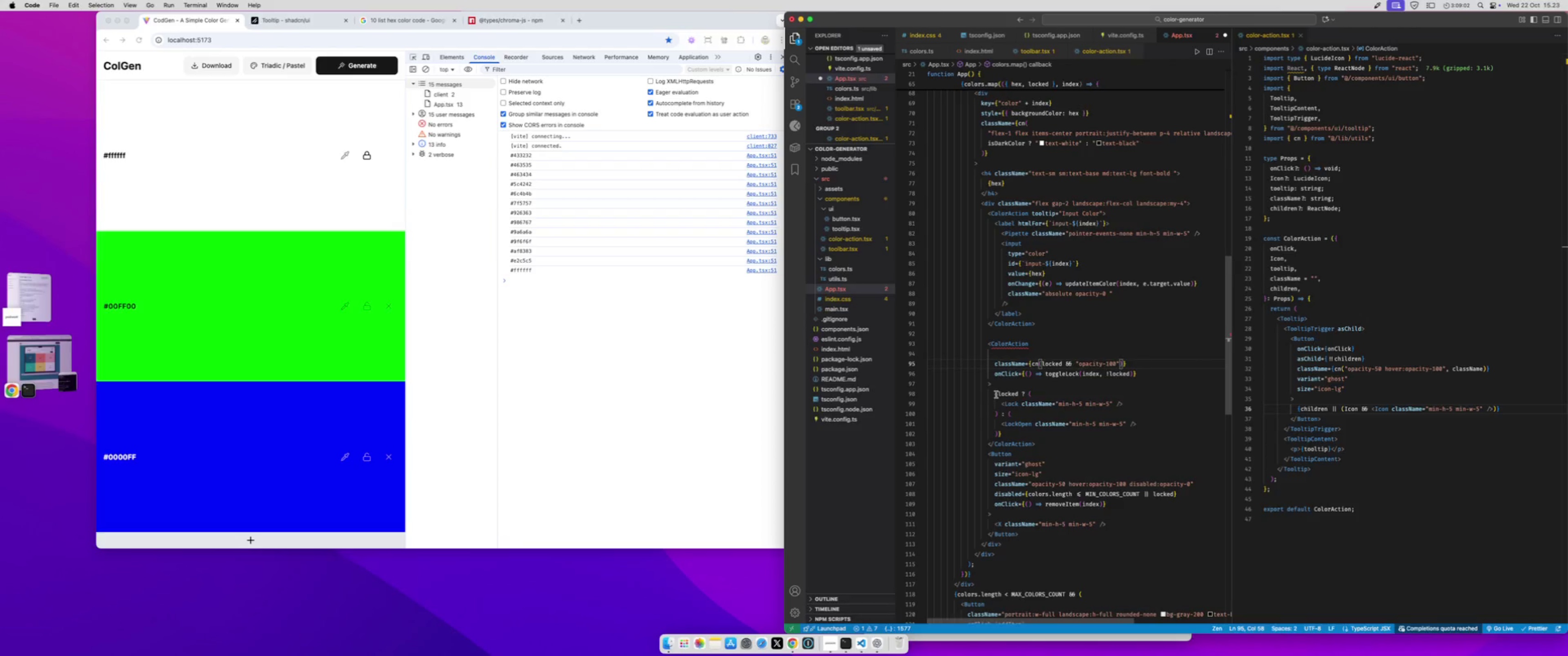 
hold_key(key=CommandLeft, duration=3.57)
 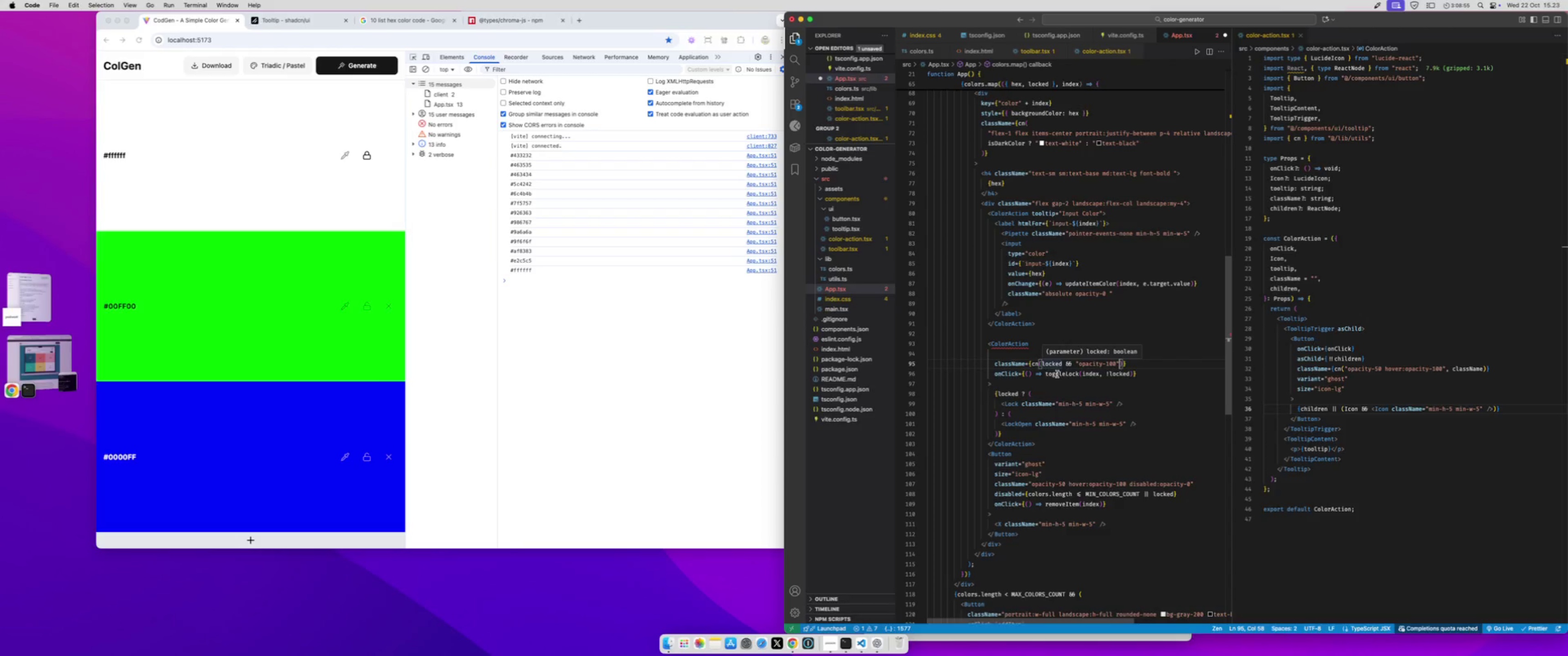 
left_click([1147, 374])
 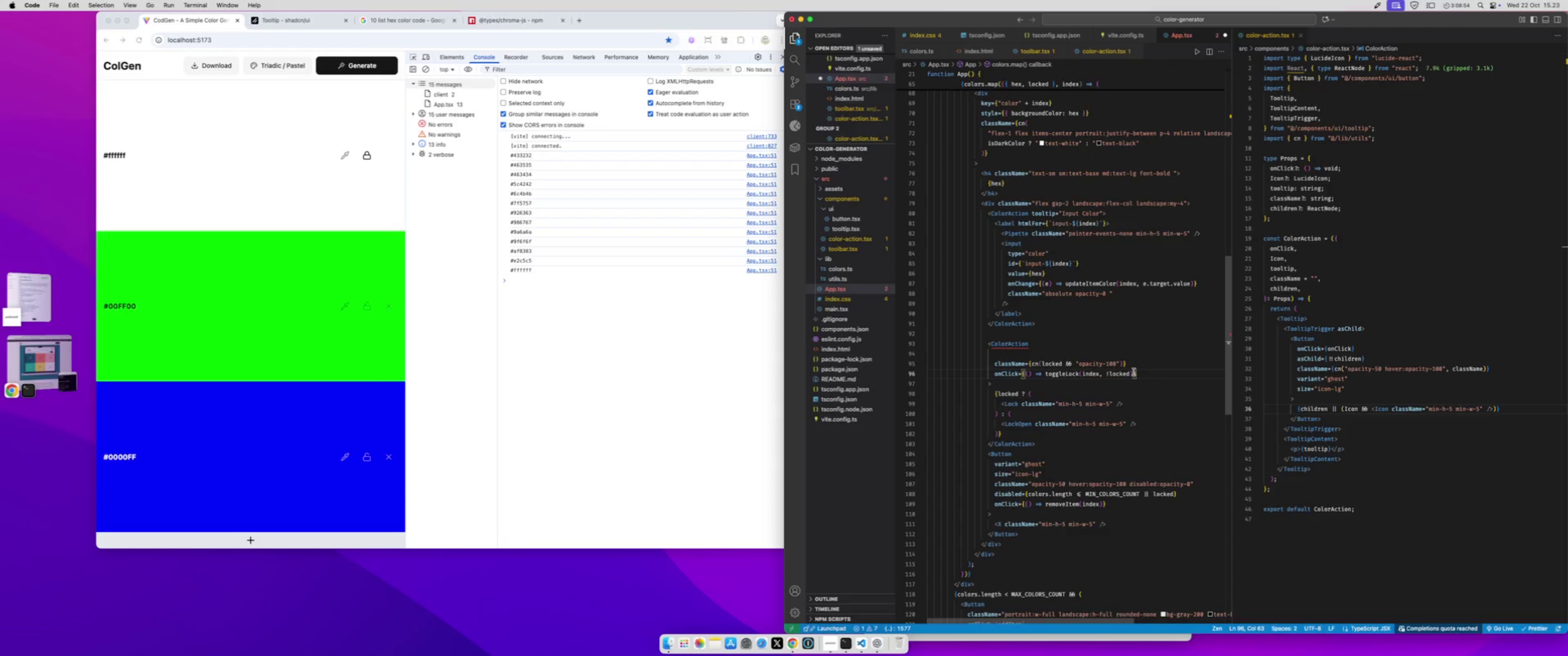 
key(Enter)
 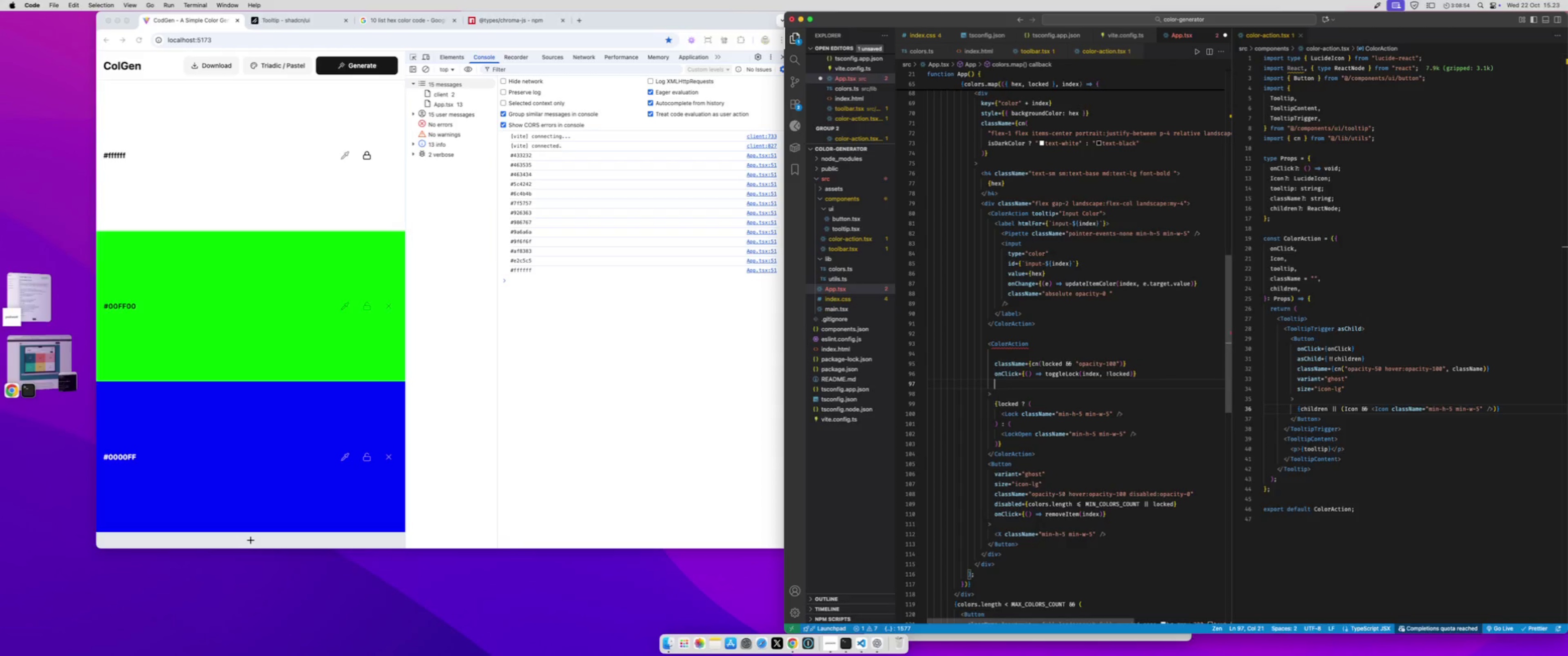 
type(Ic)
 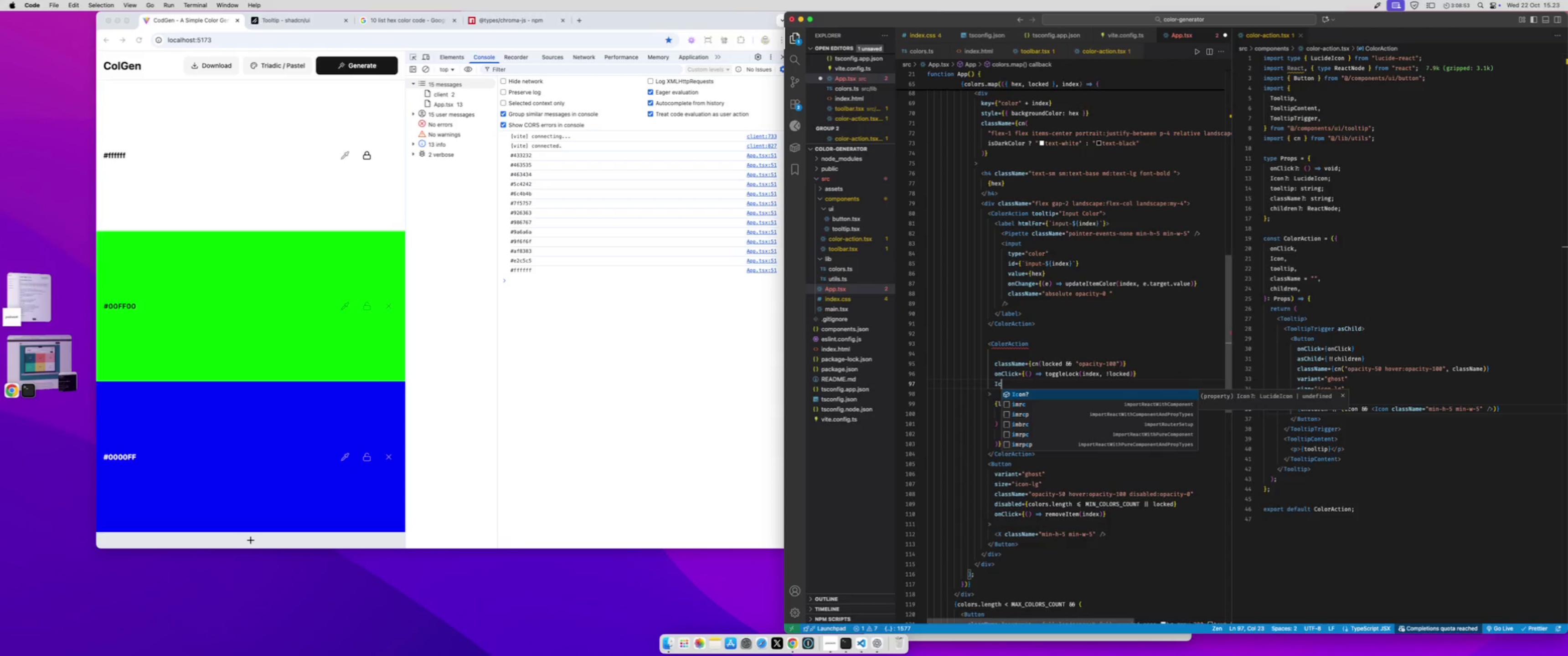 
key(Enter)
 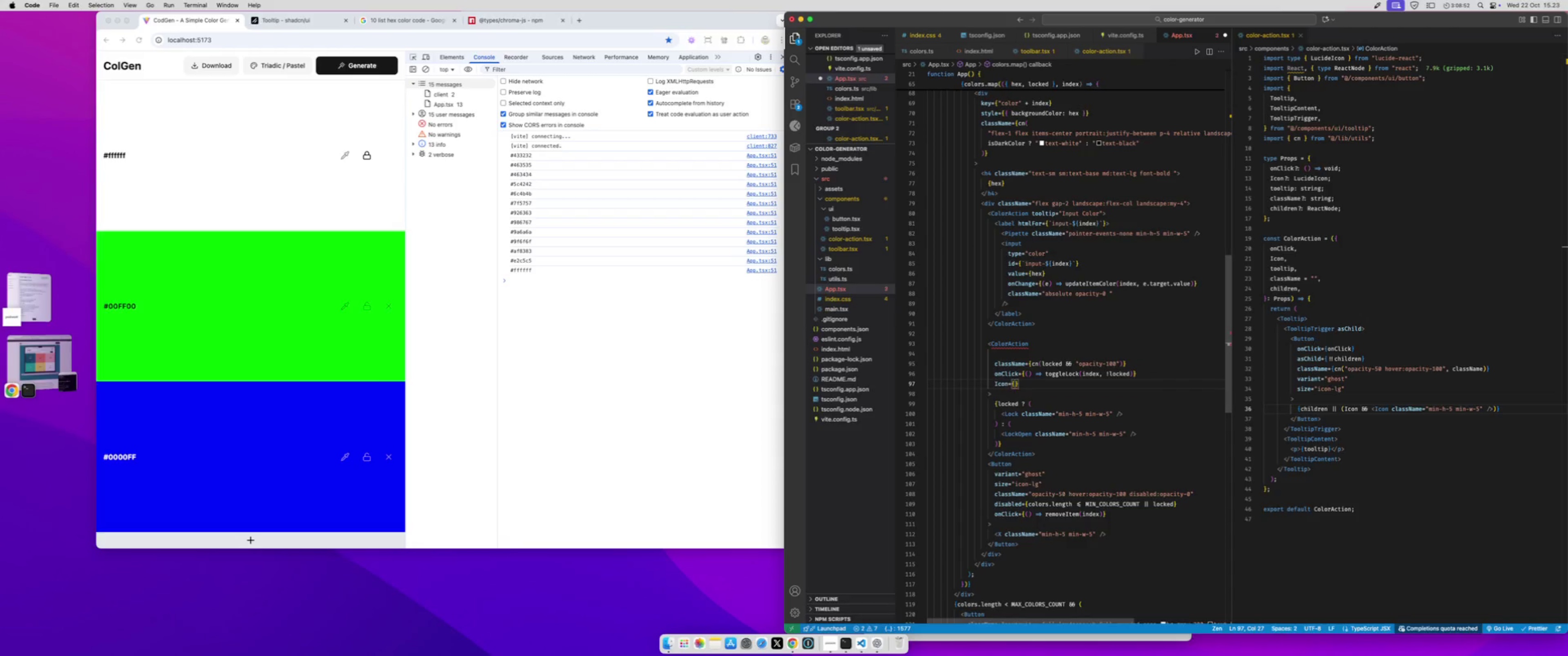 
type(Lock)
key(Backspace)
key(Backspace)
key(Backspace)
key(Backspace)
type(locked ? Lock : LO)
key(Backspace)
type(ockOp)
 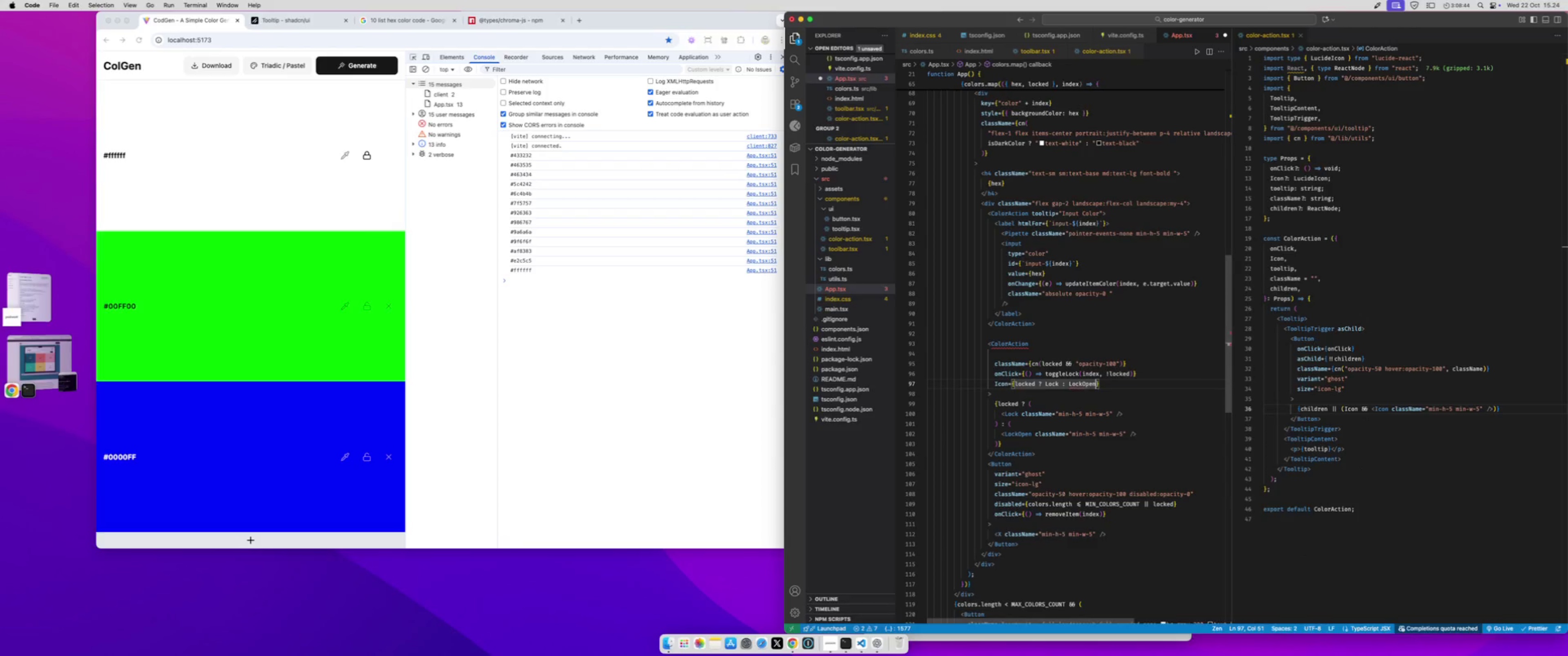 
 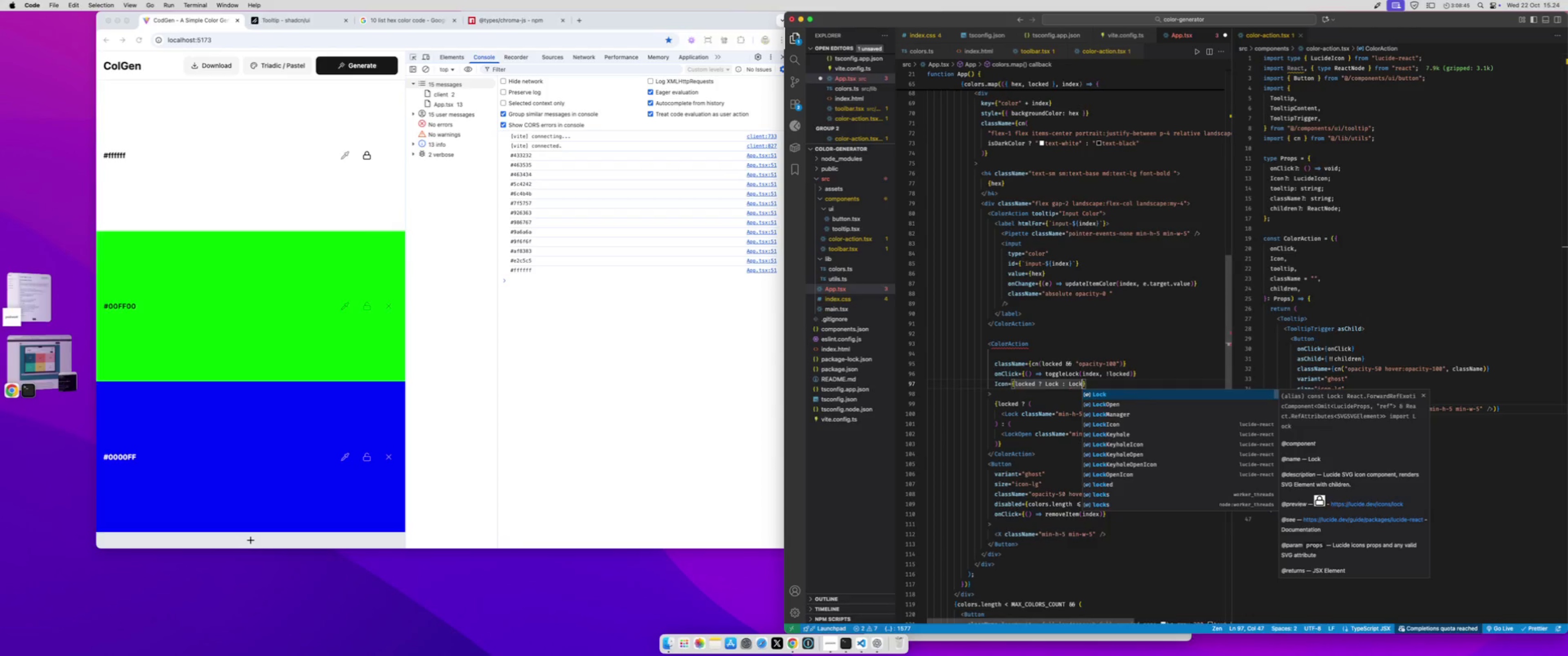 
key(Enter)
 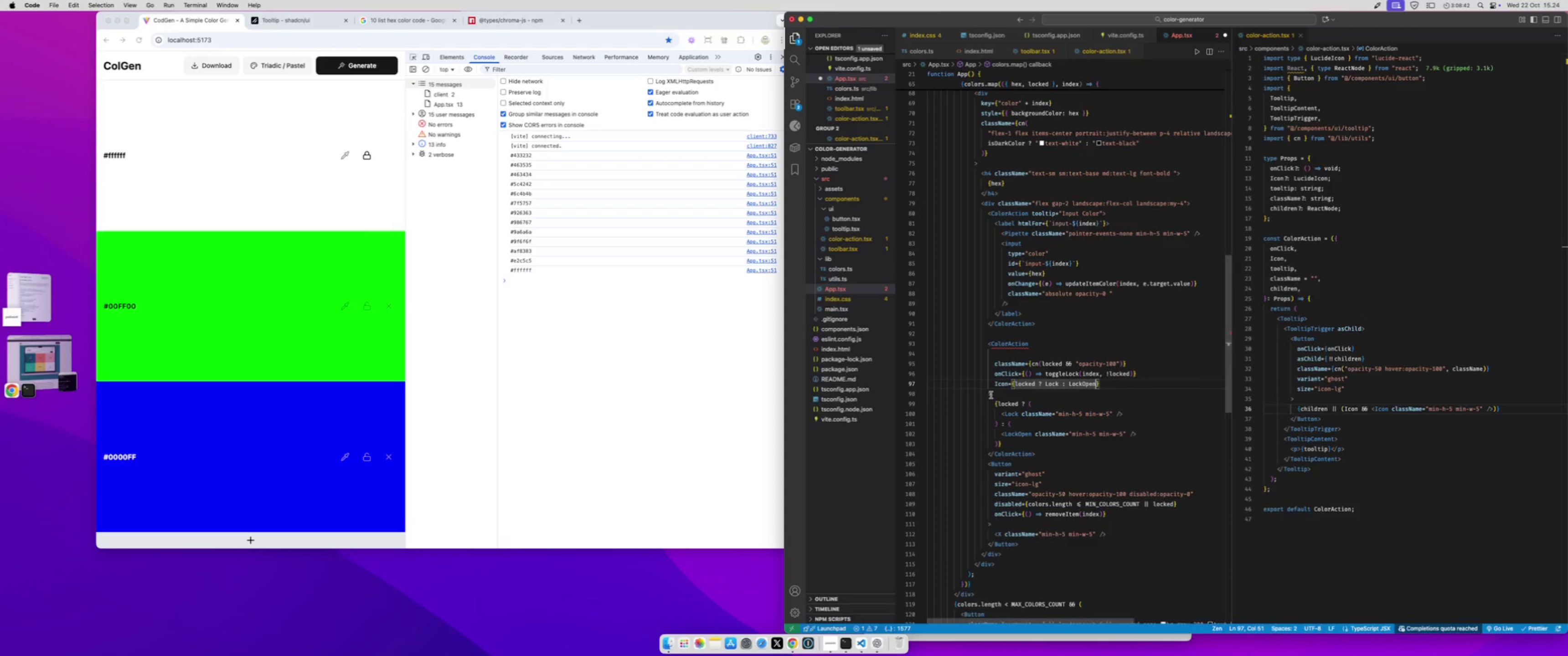 
left_click([988, 395])
 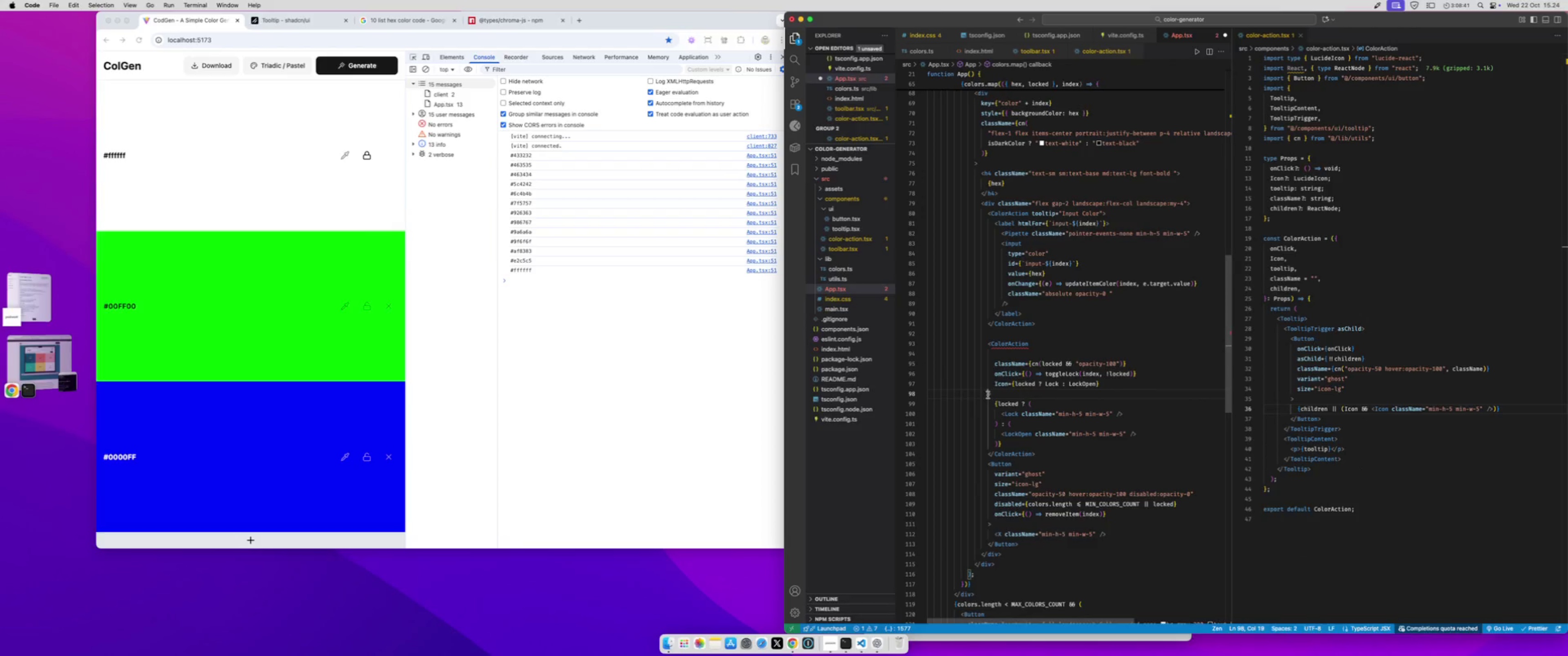 
key(Slash)
 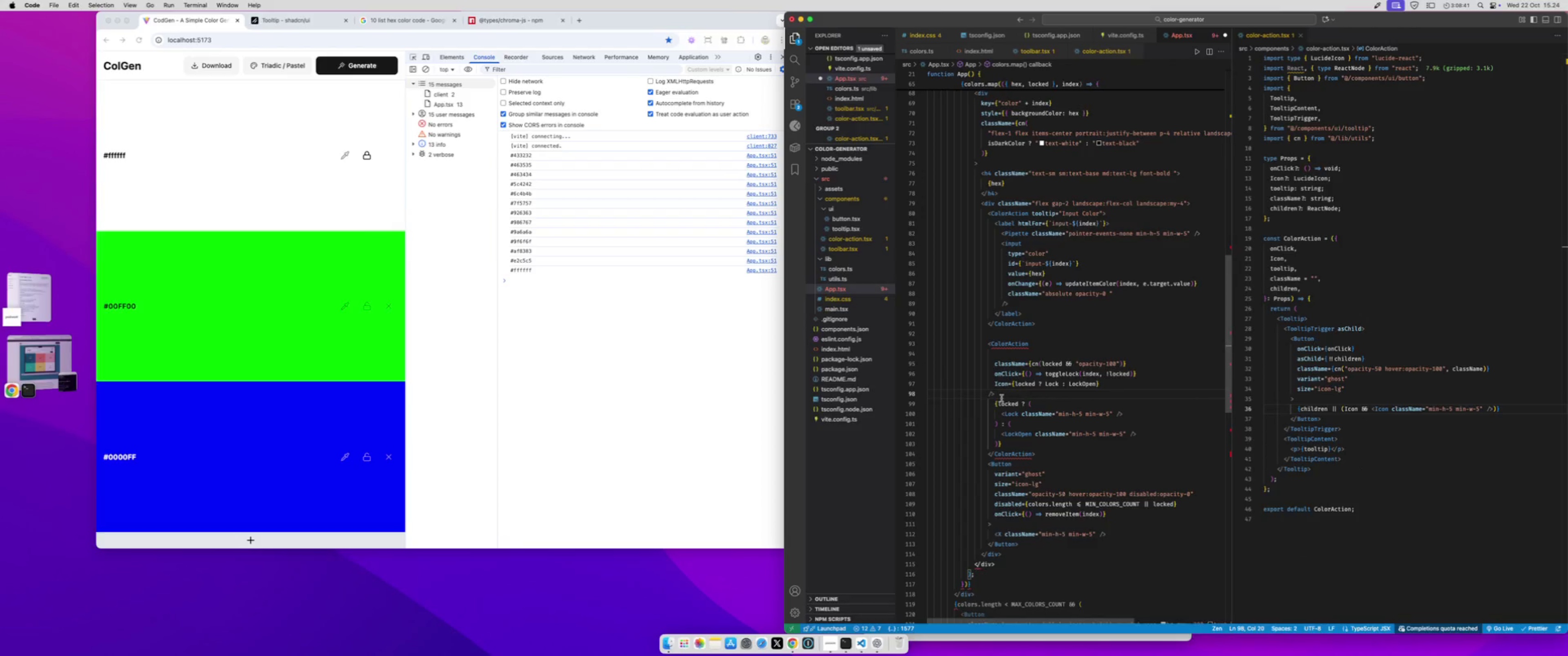 
left_click([1001, 398])
 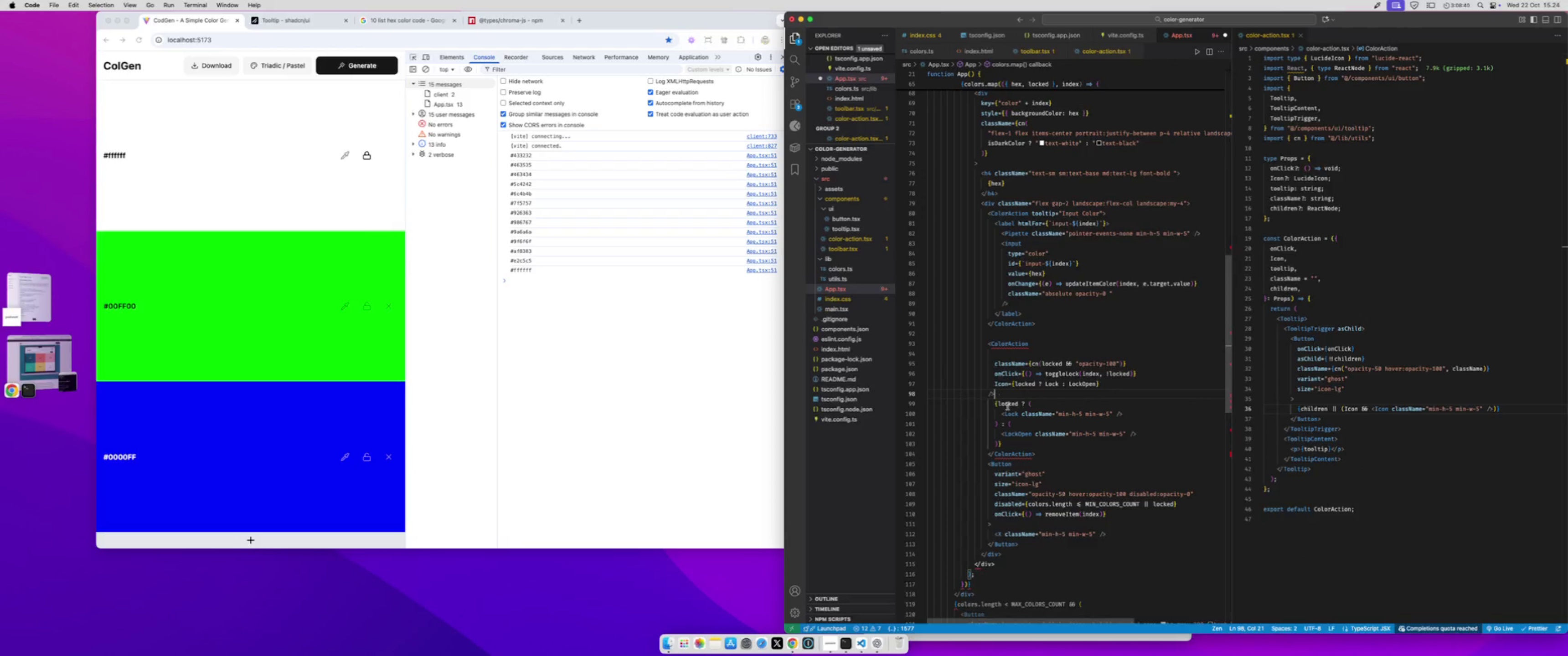 
hold_key(key=ShiftLeft, duration=1.4)
left_click([1044, 450])
 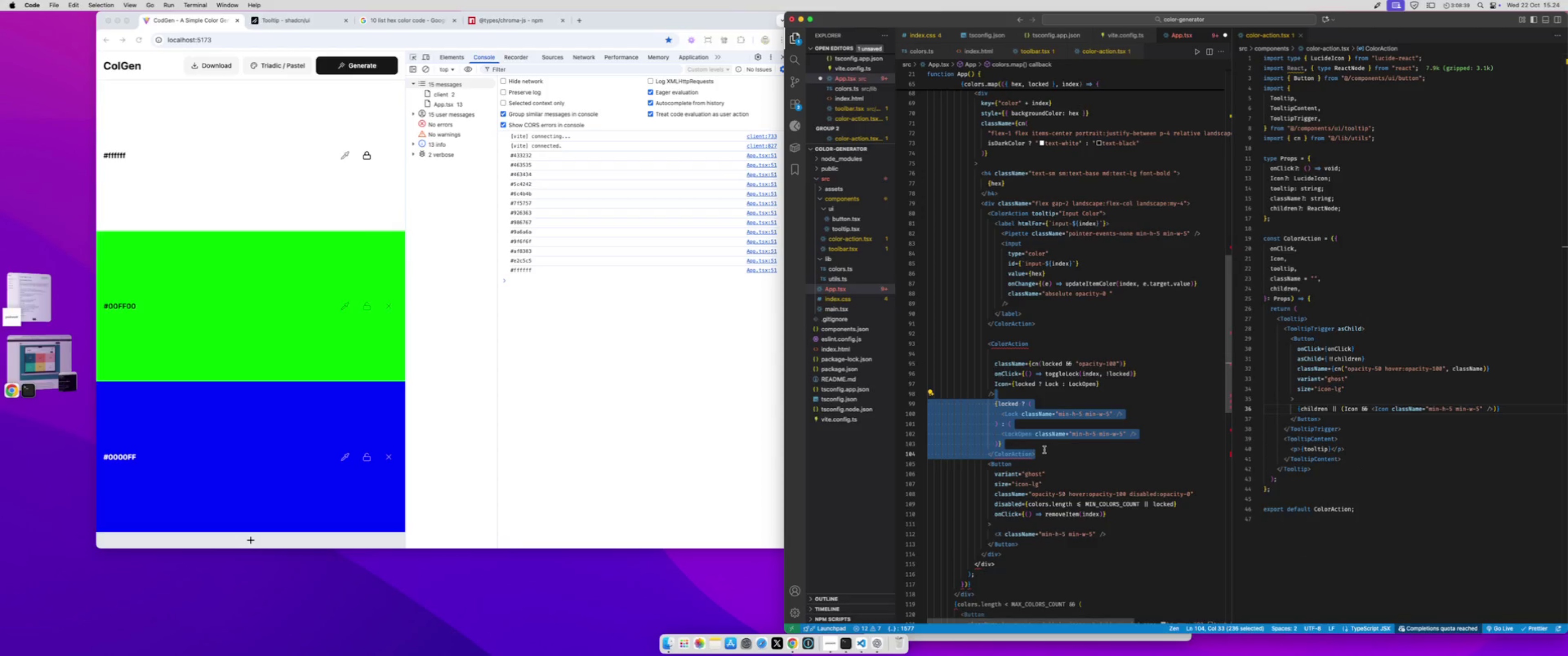 
key(Backslash)
 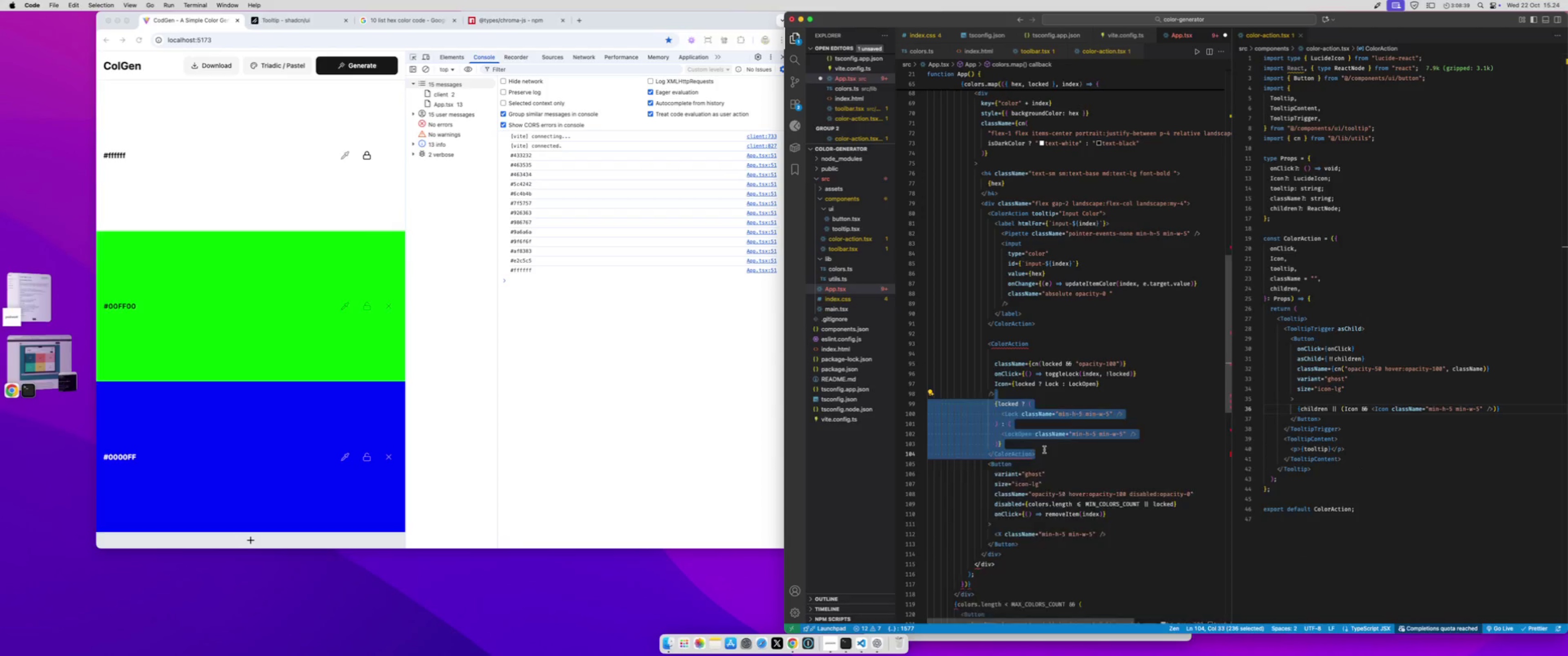 
key(Backspace)
 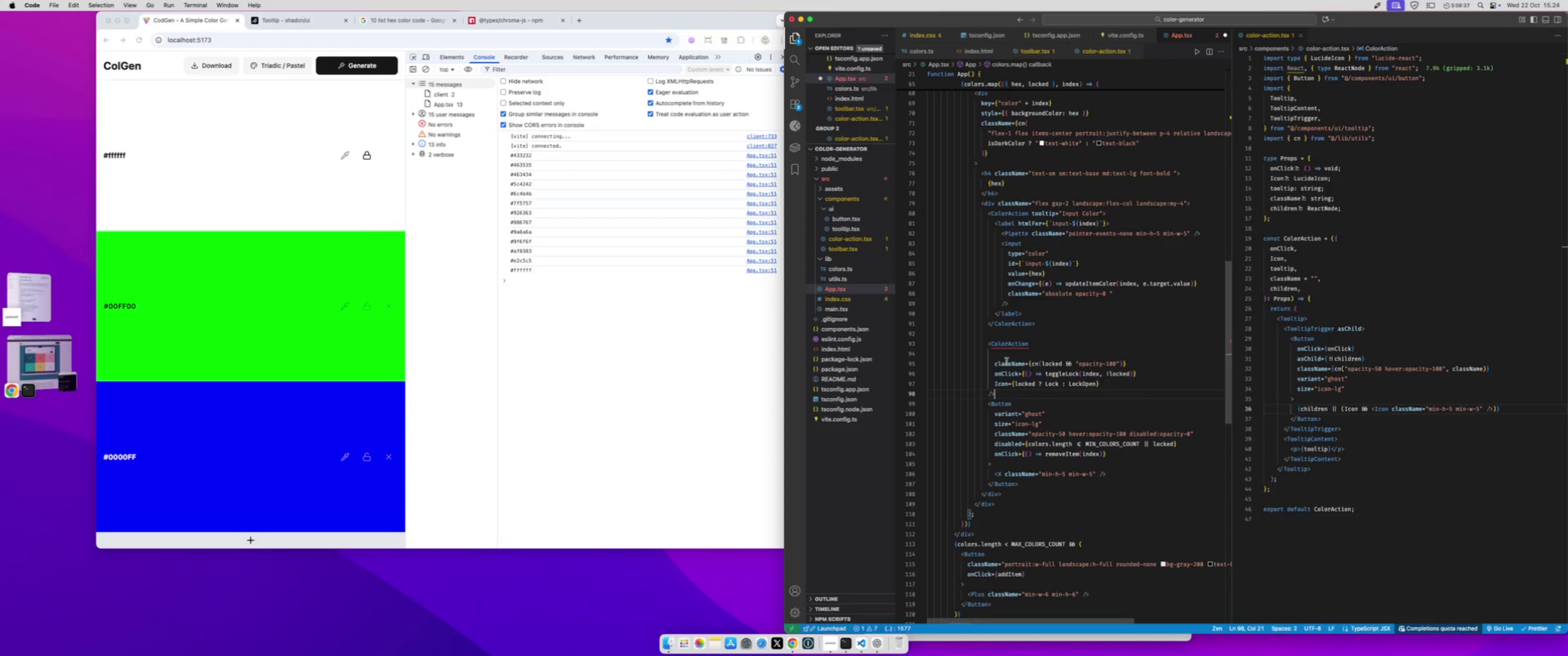 
left_click([1011, 355])
 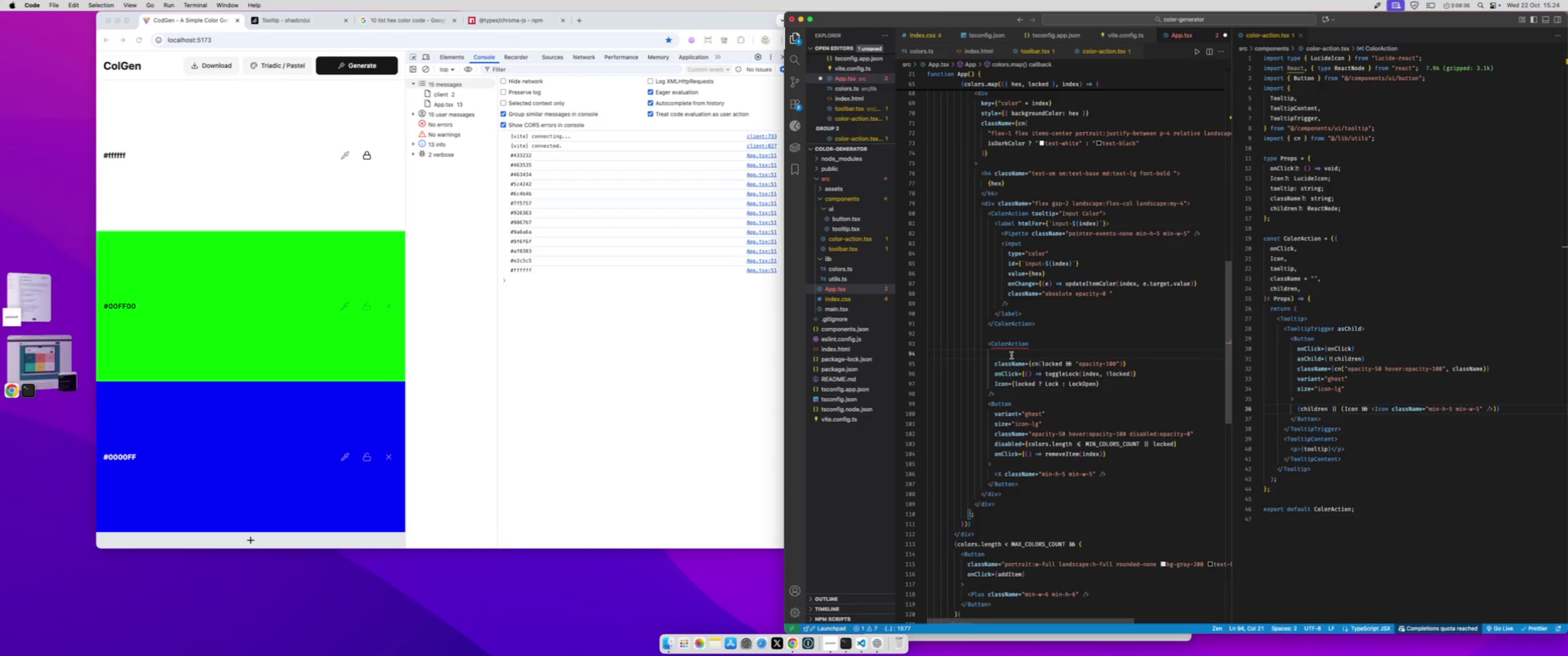 
type(too)
 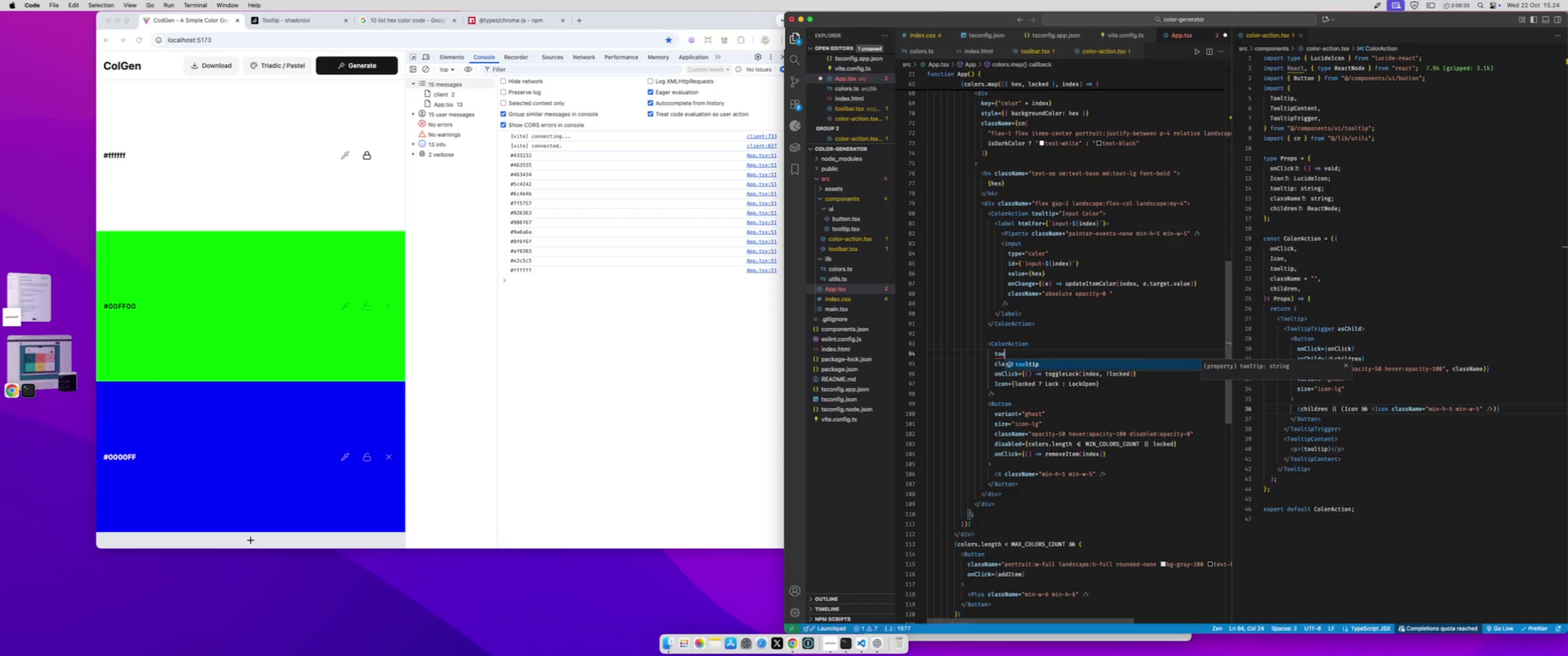 
key(Enter)
 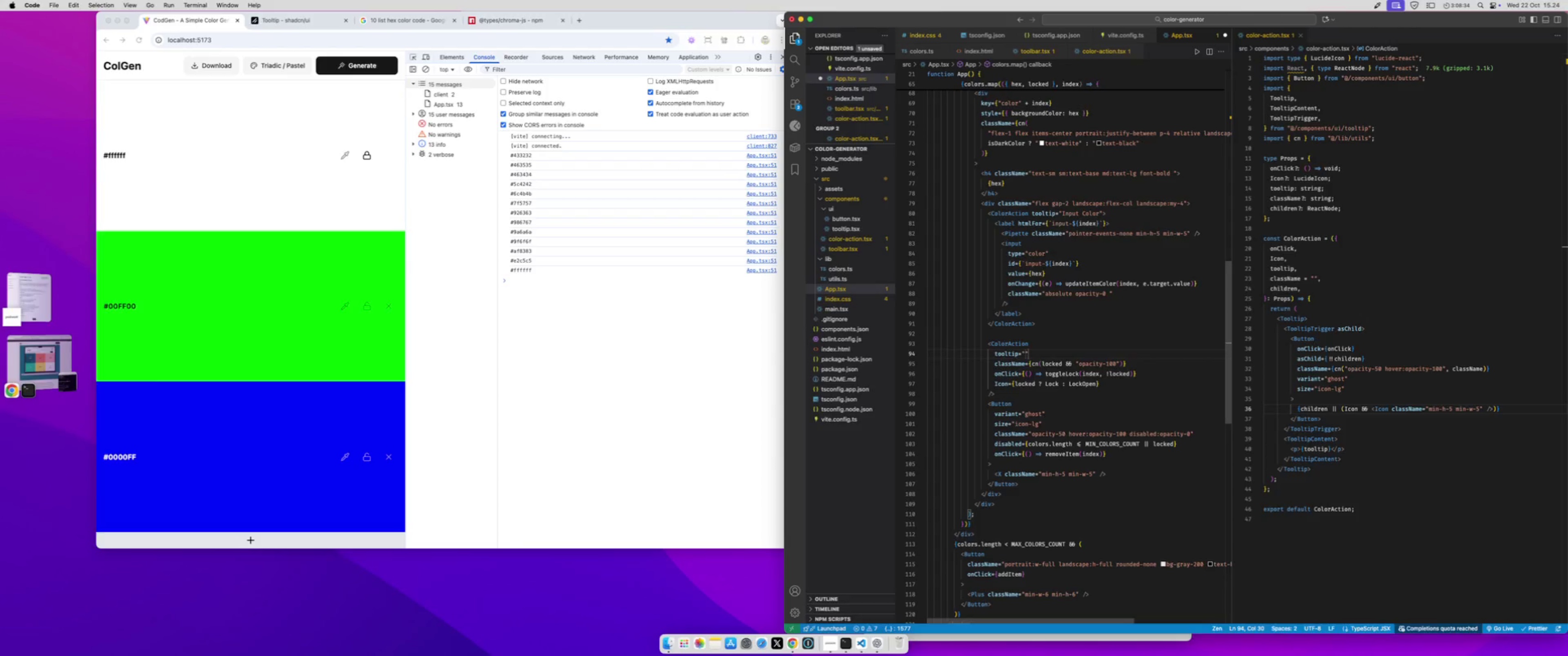 
key(ArrowRight)
 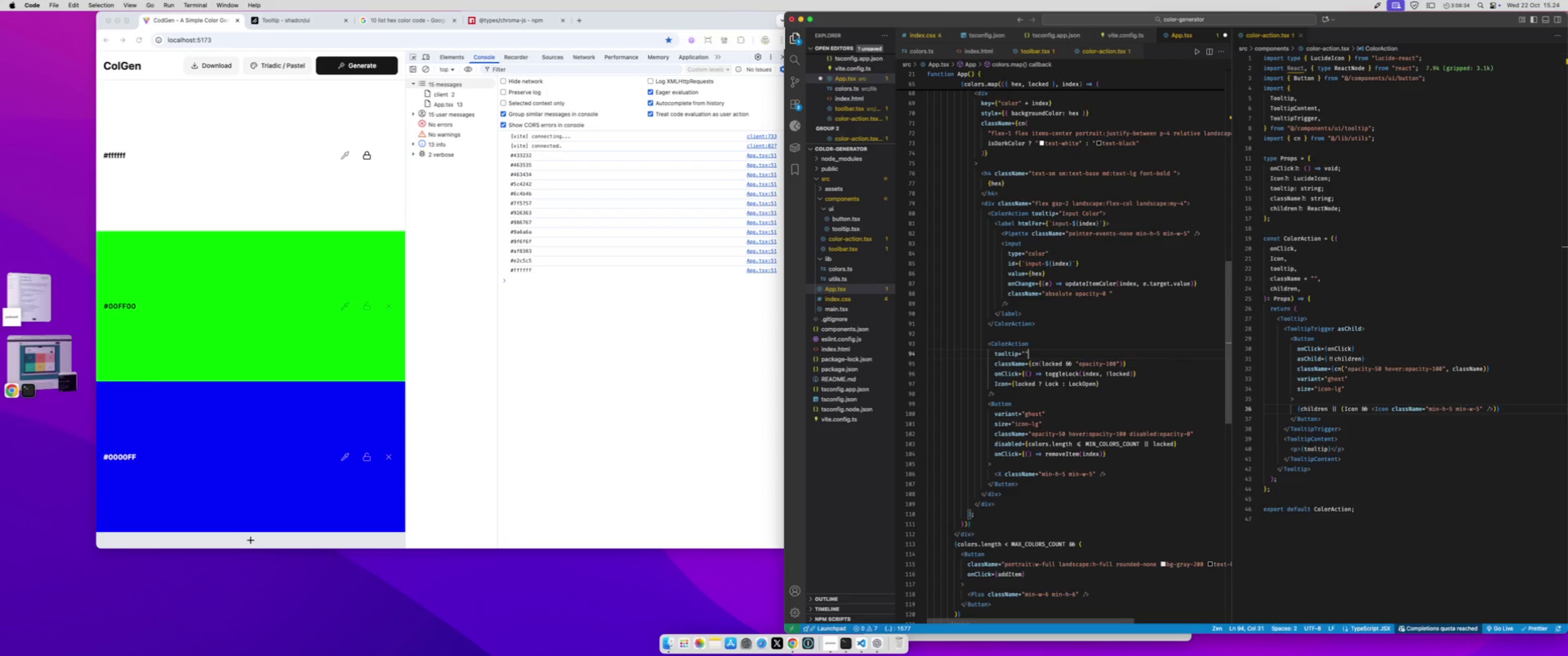 
key(Backspace)
 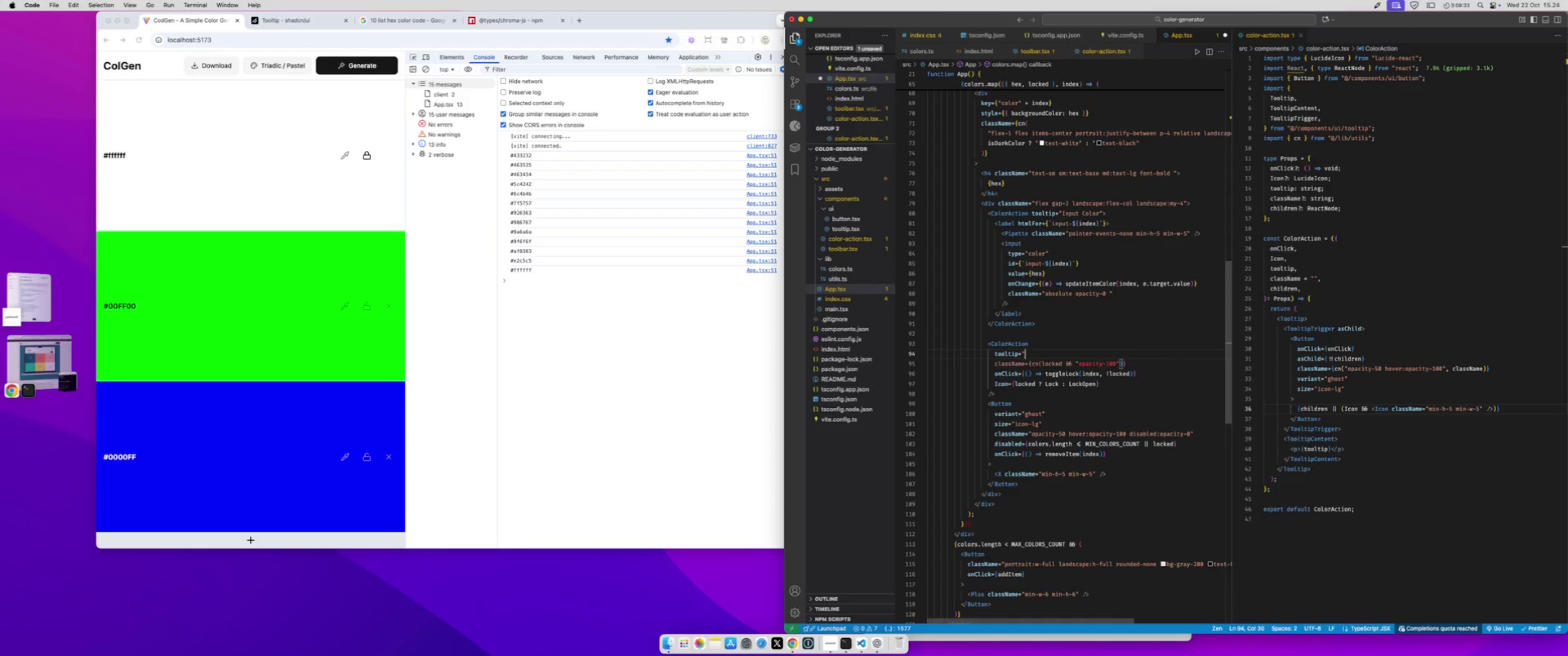 
key(Backspace)
 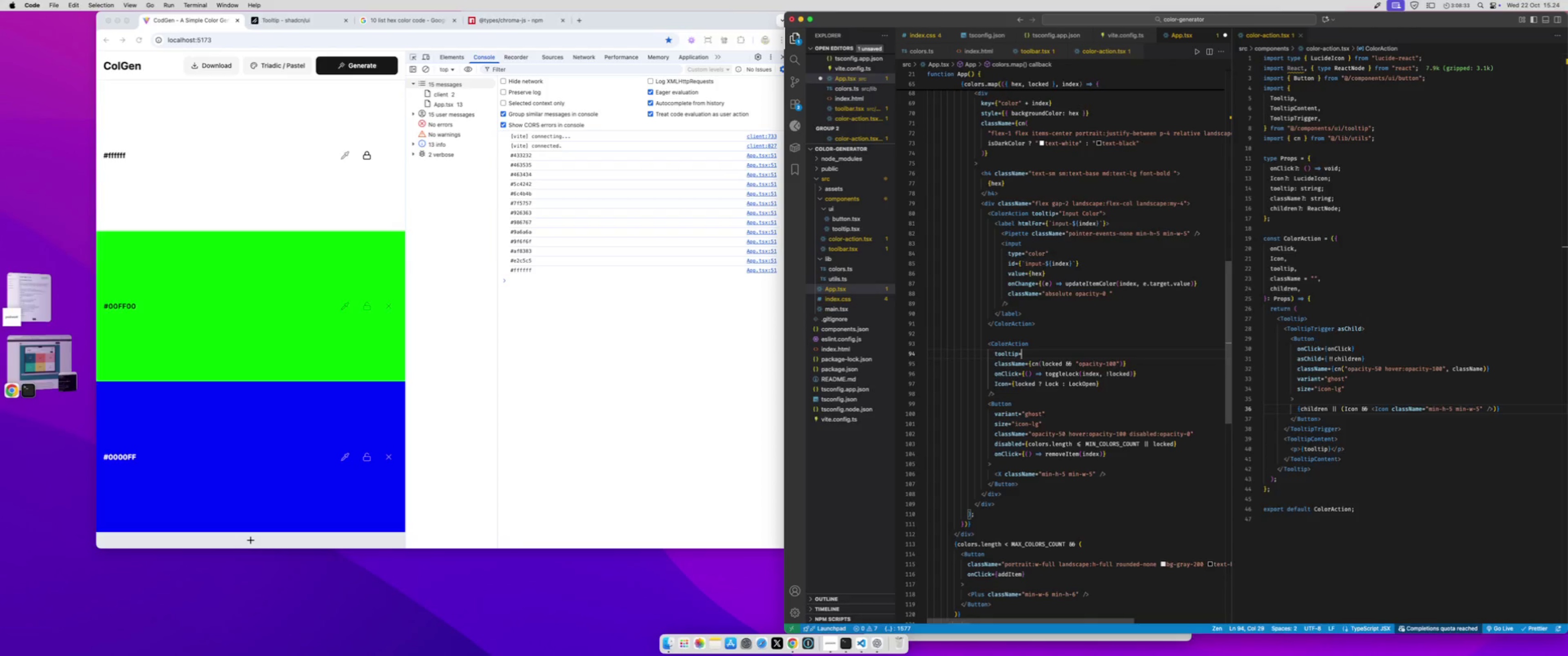 
key(Shift+BracketLeft)
 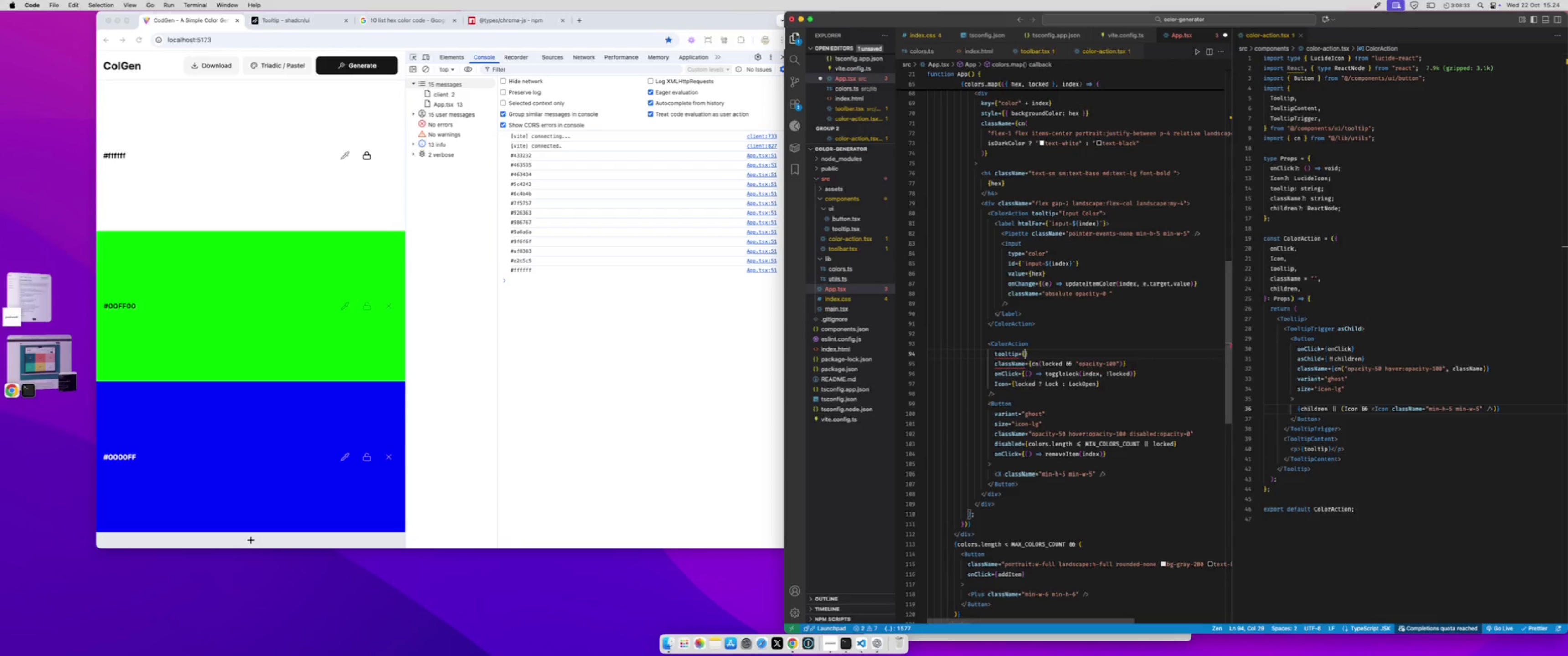 
key(Shift+BracketRight)
 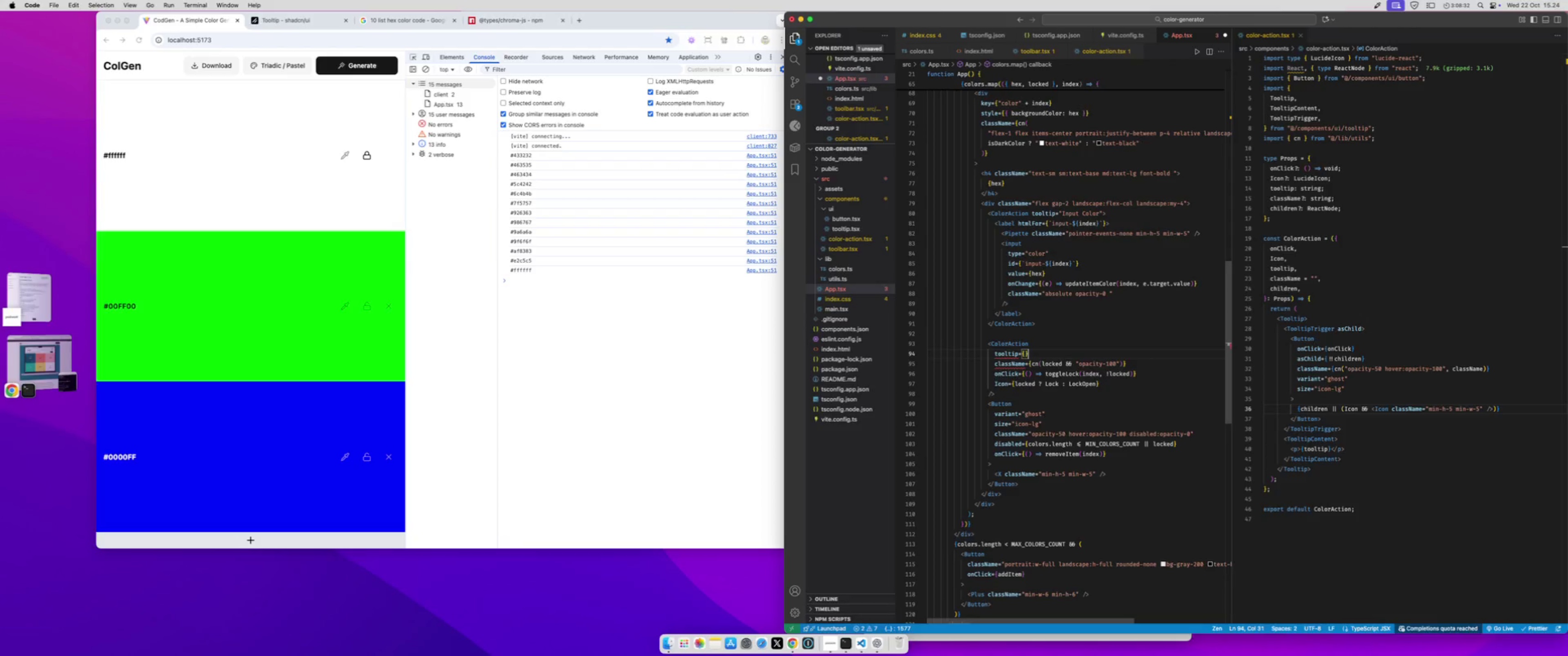 
key(ArrowLeft)
 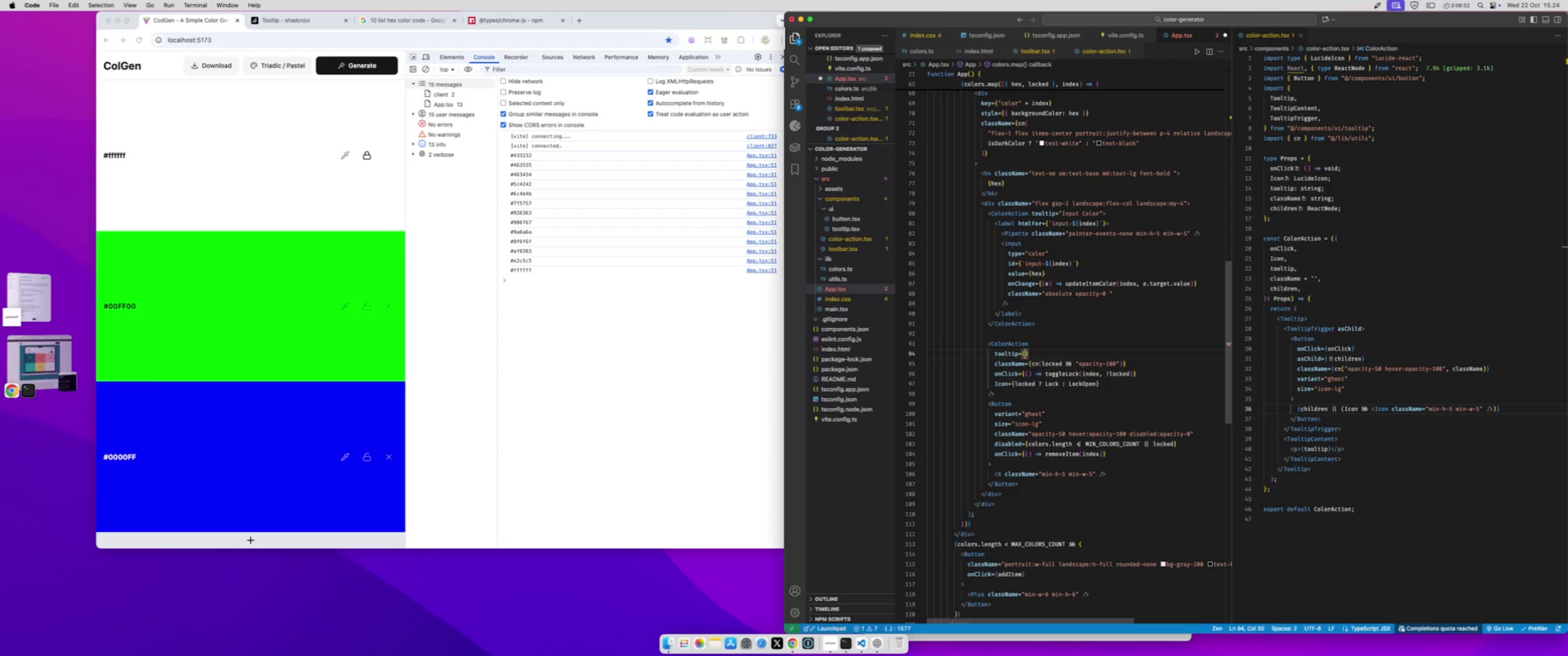 
type(loc)
 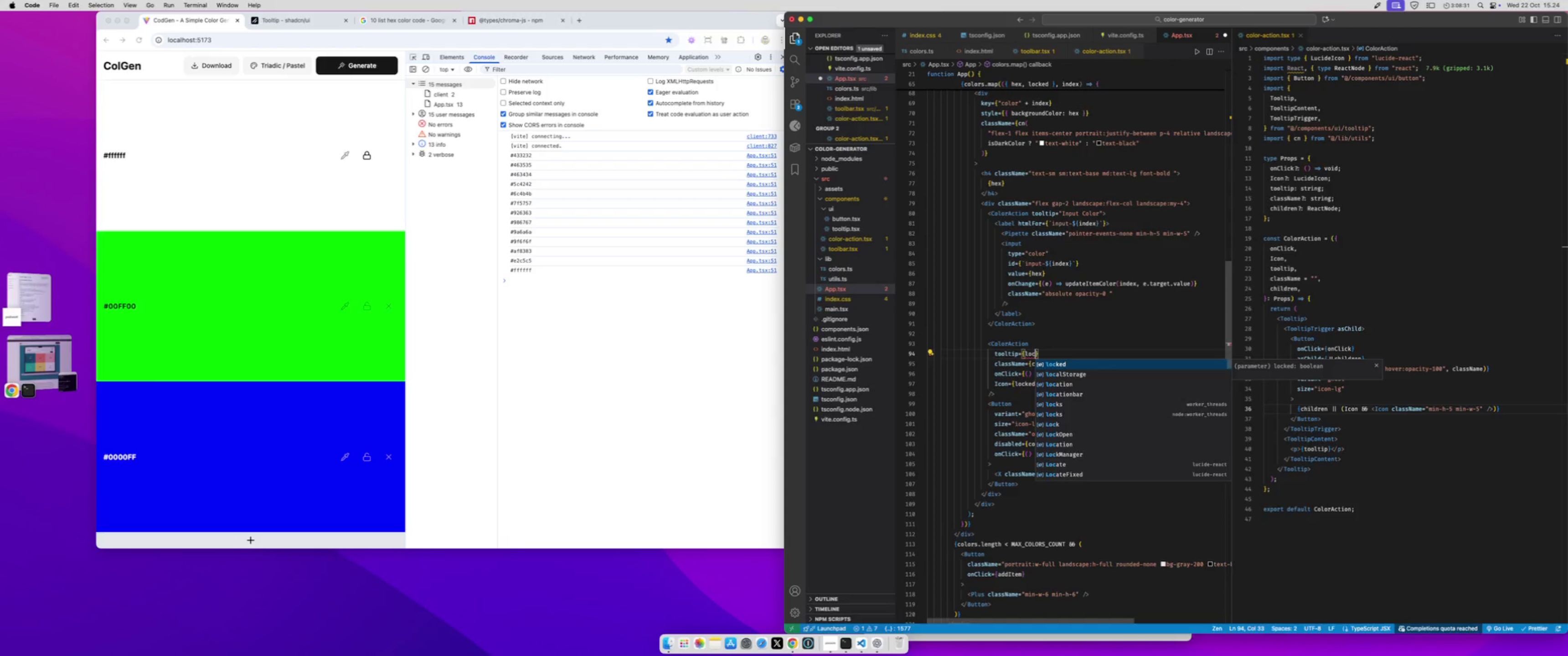 
key(Enter)
 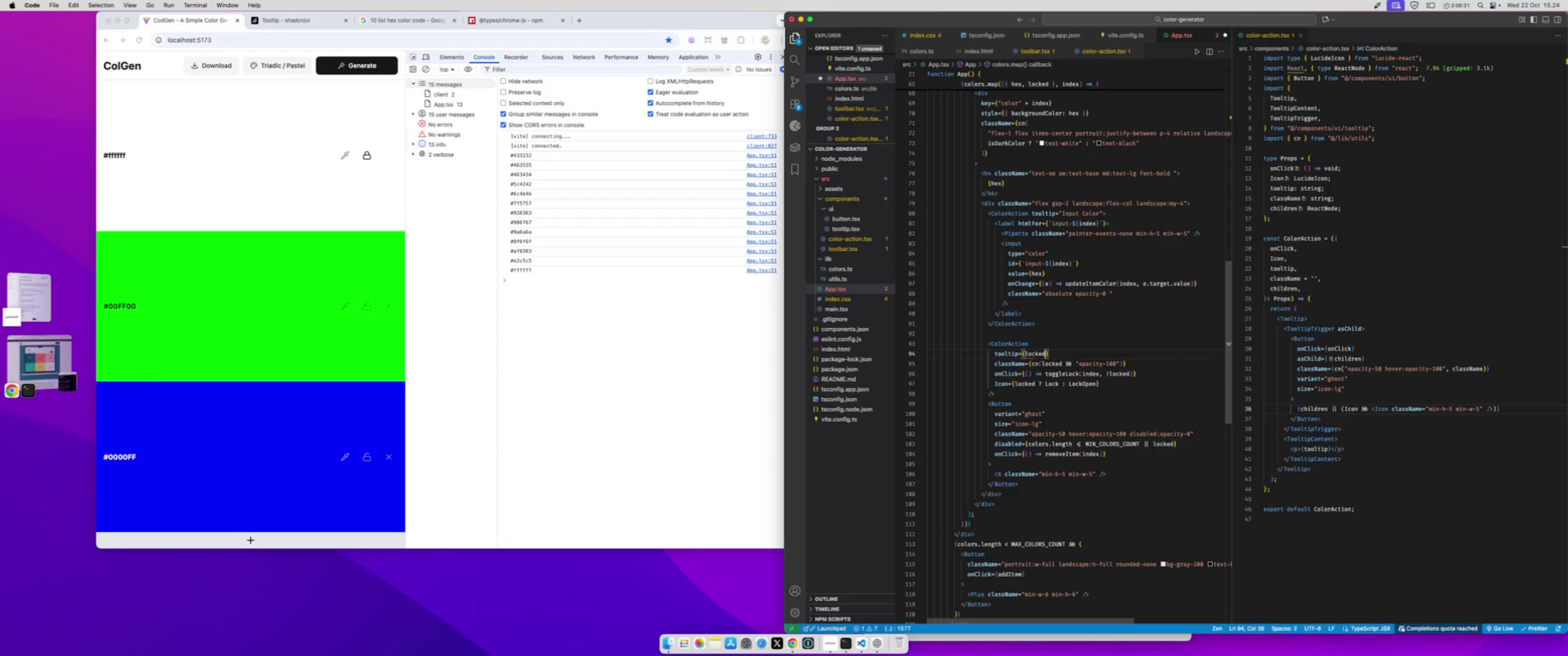 
type( ? "Locked)
 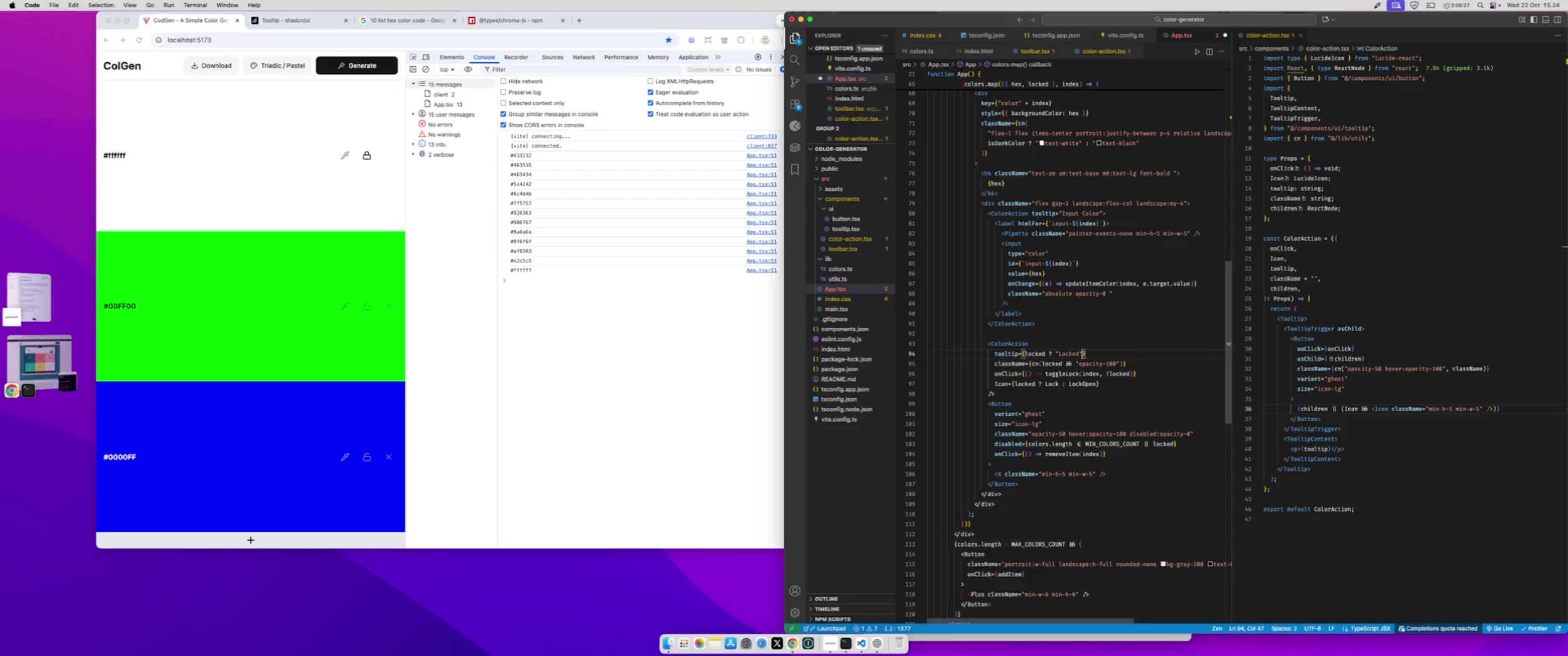 
 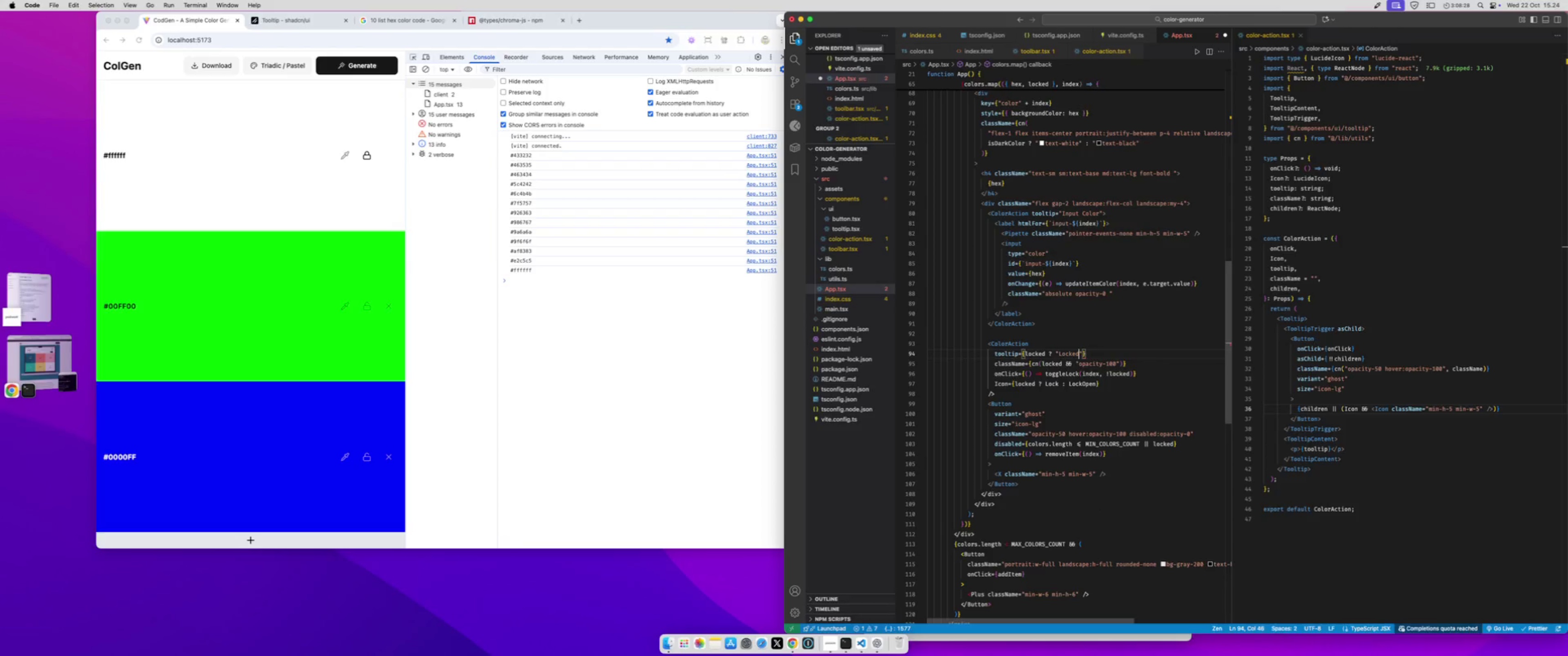 
key(ArrowRight)
 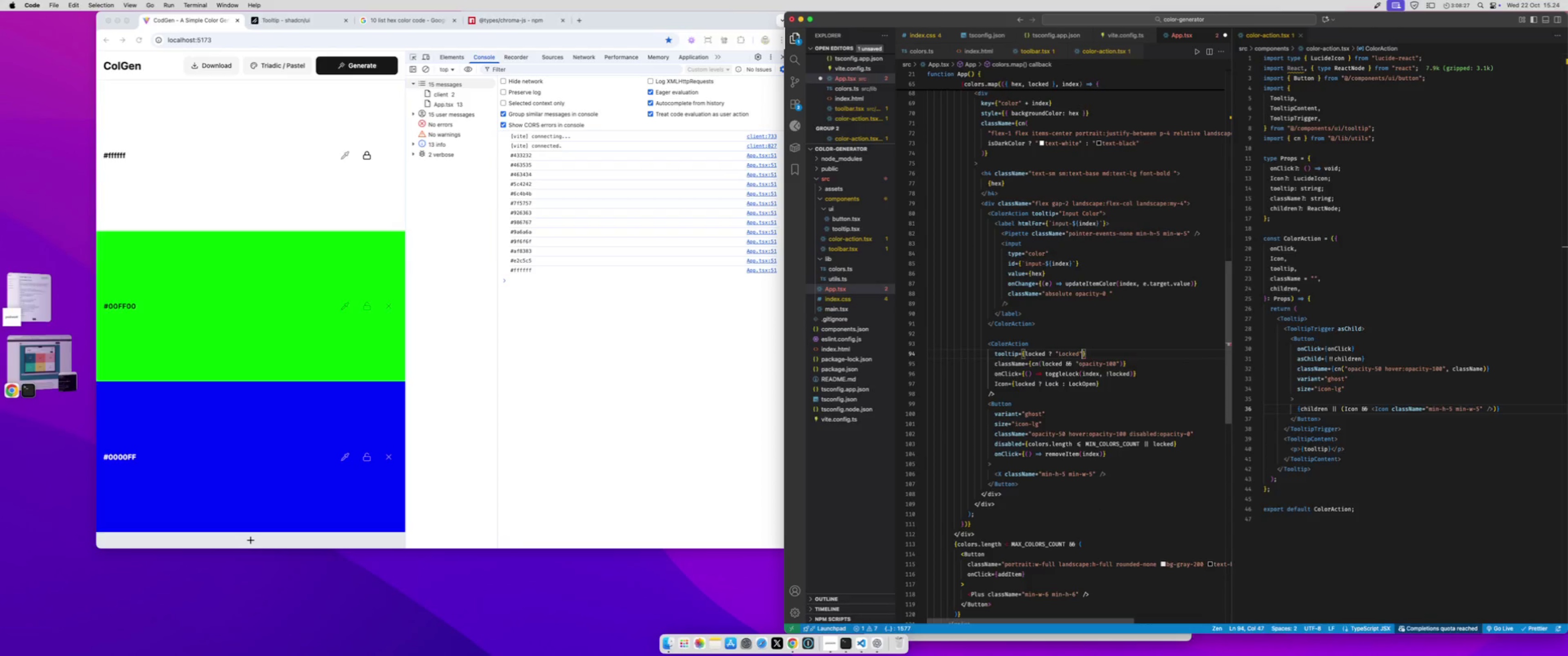 
type( : "Lock Color)
 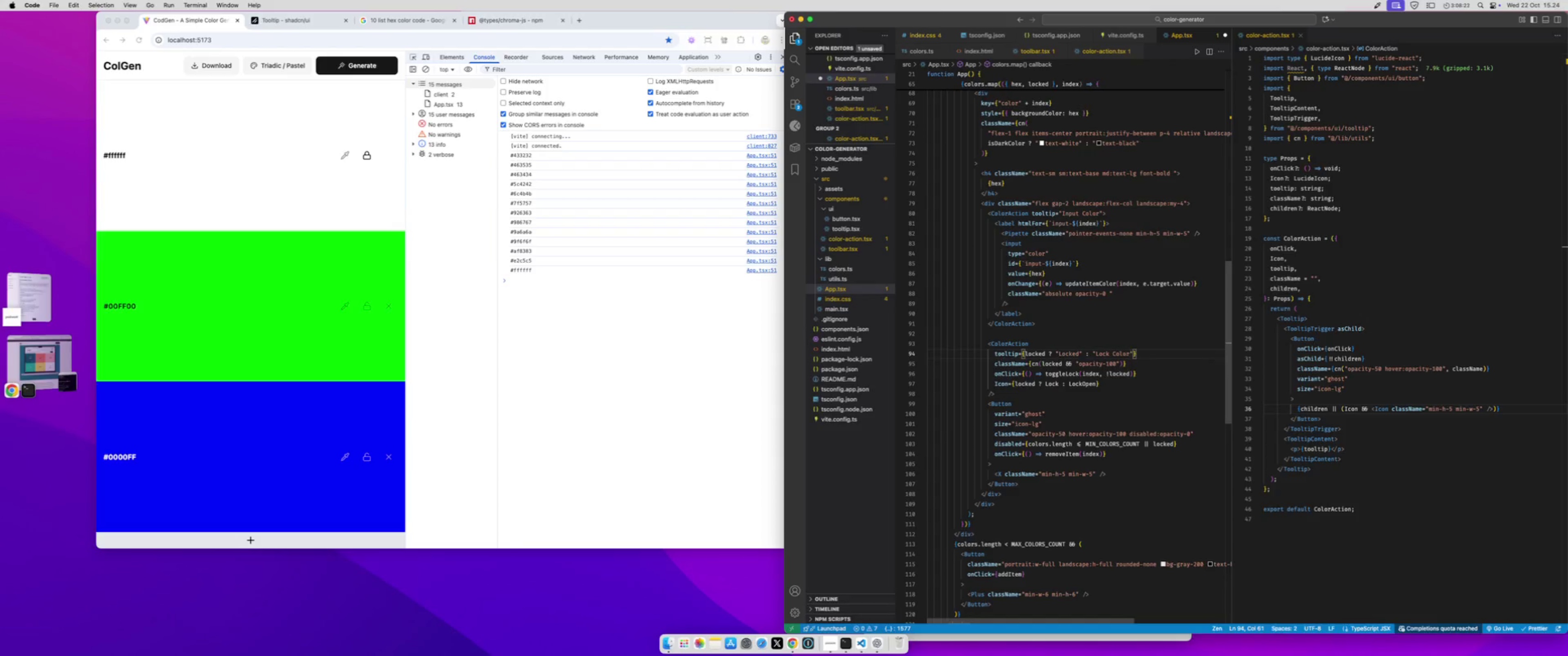 
key(Meta+S)
 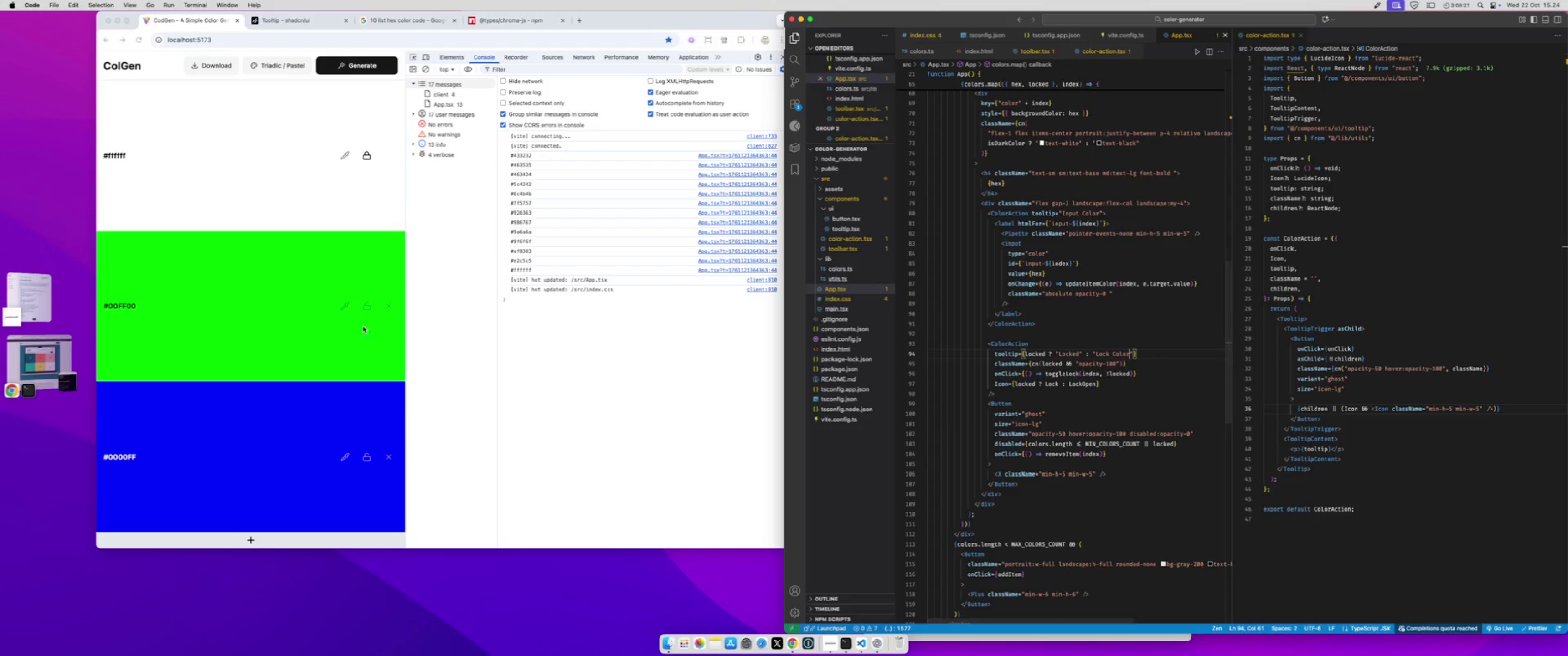 
left_click([362, 333])
 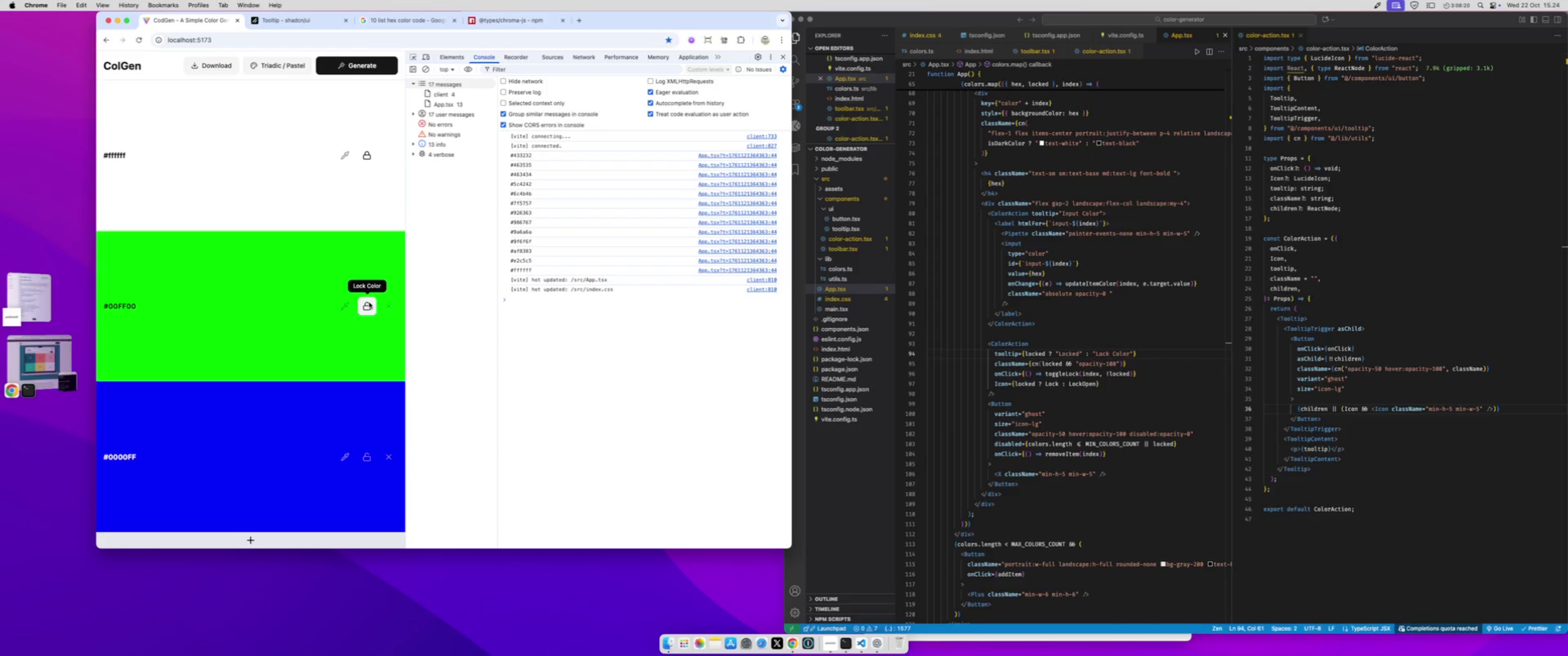 
left_click([369, 302])
 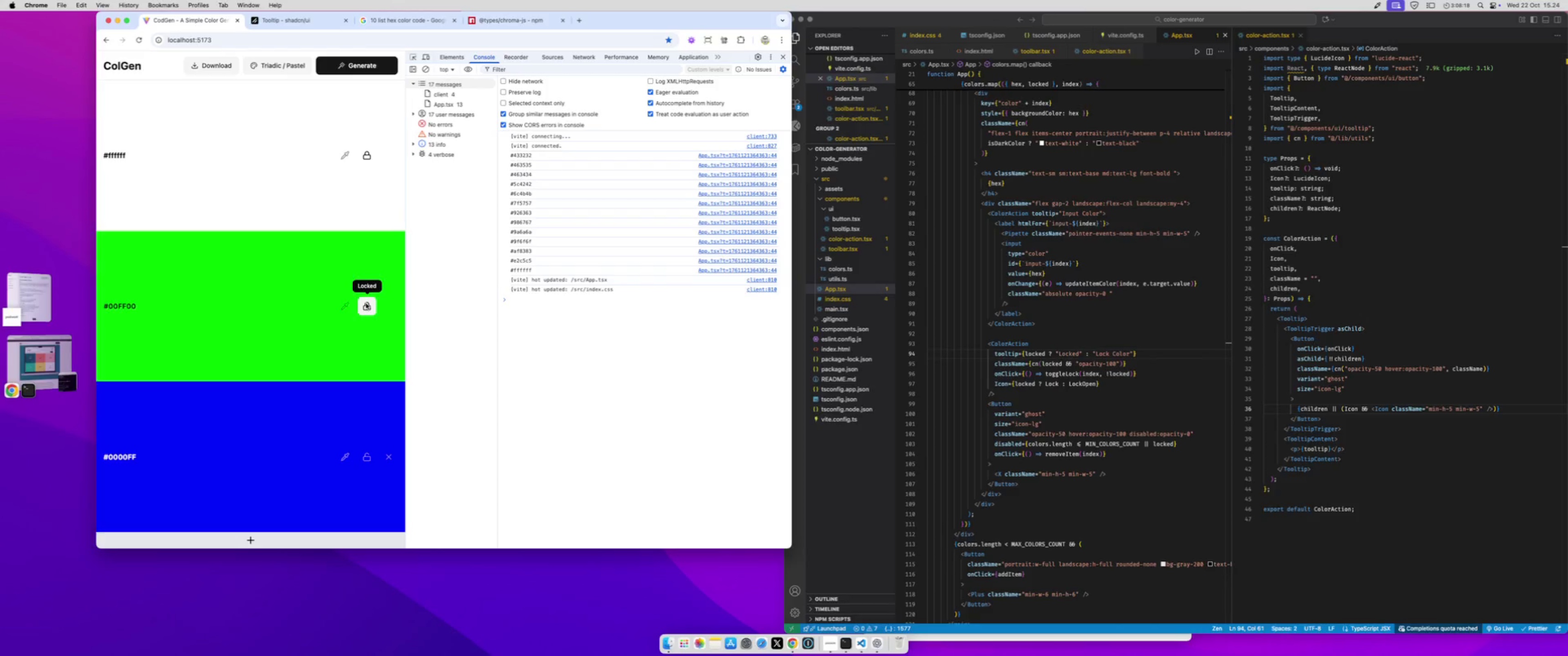 
left_click([366, 303])
 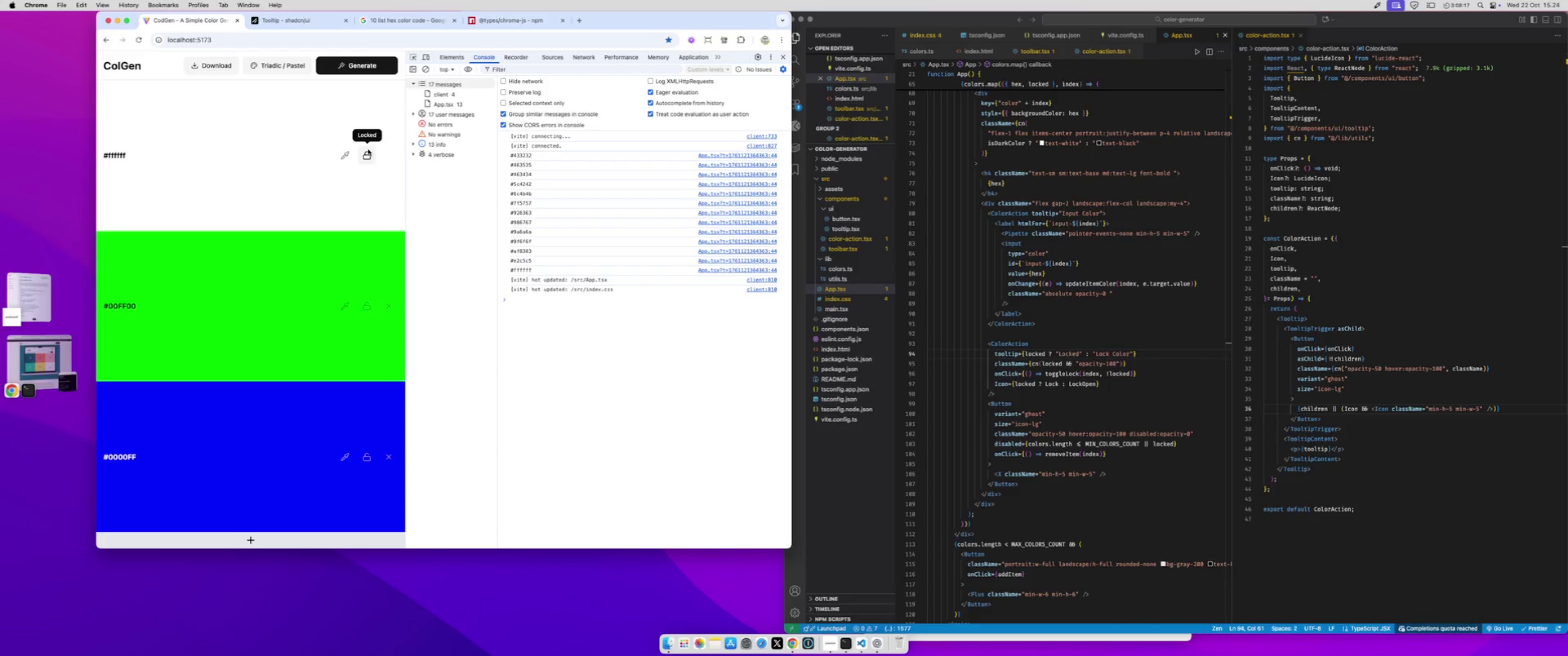 
left_click([367, 155])
 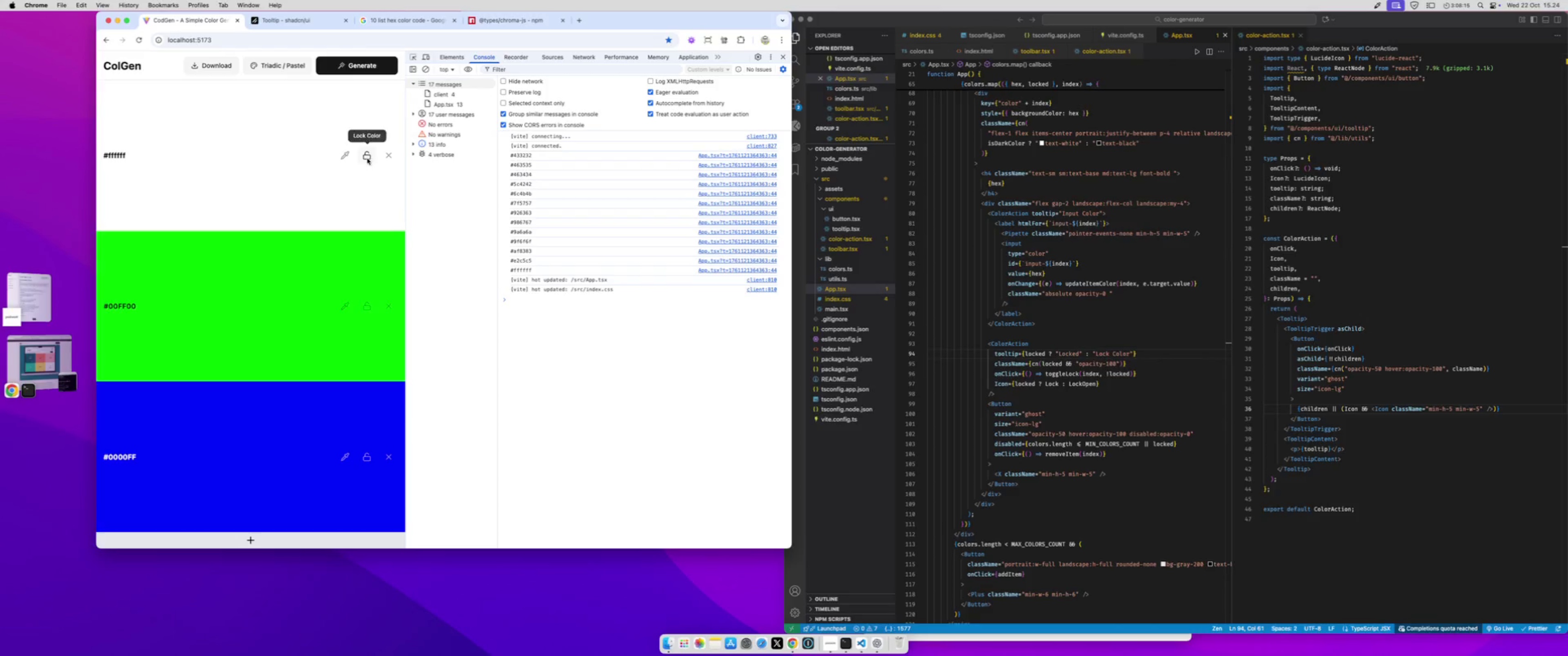 
left_click([367, 157])
 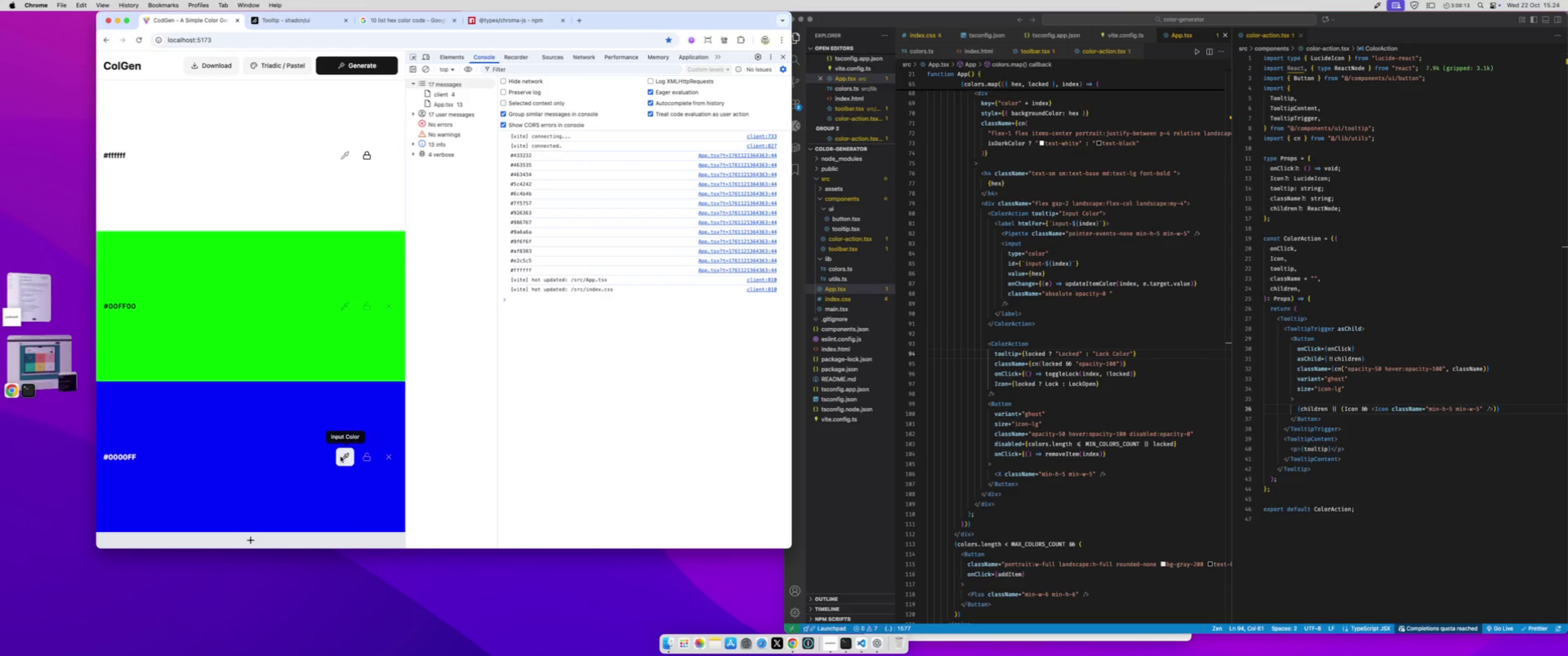 
left_click([340, 456])
 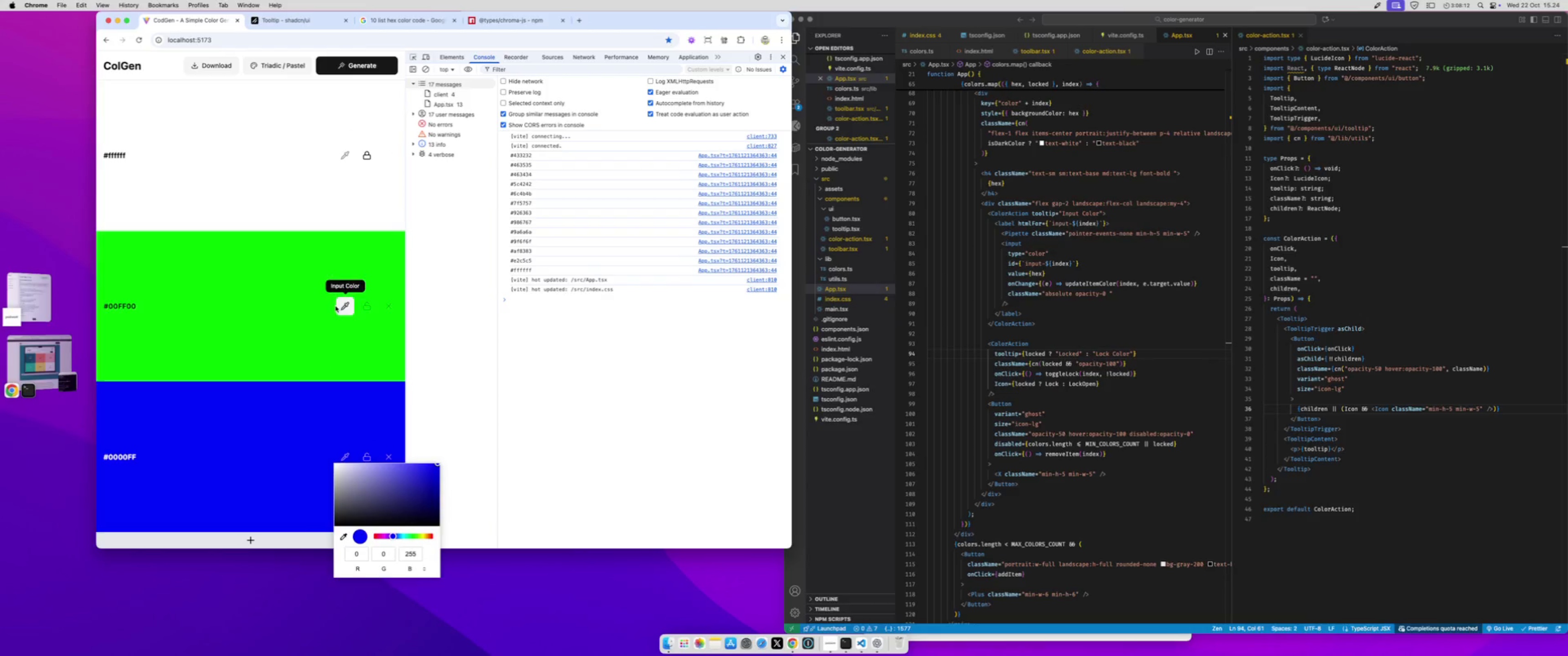 
left_click([338, 306])
 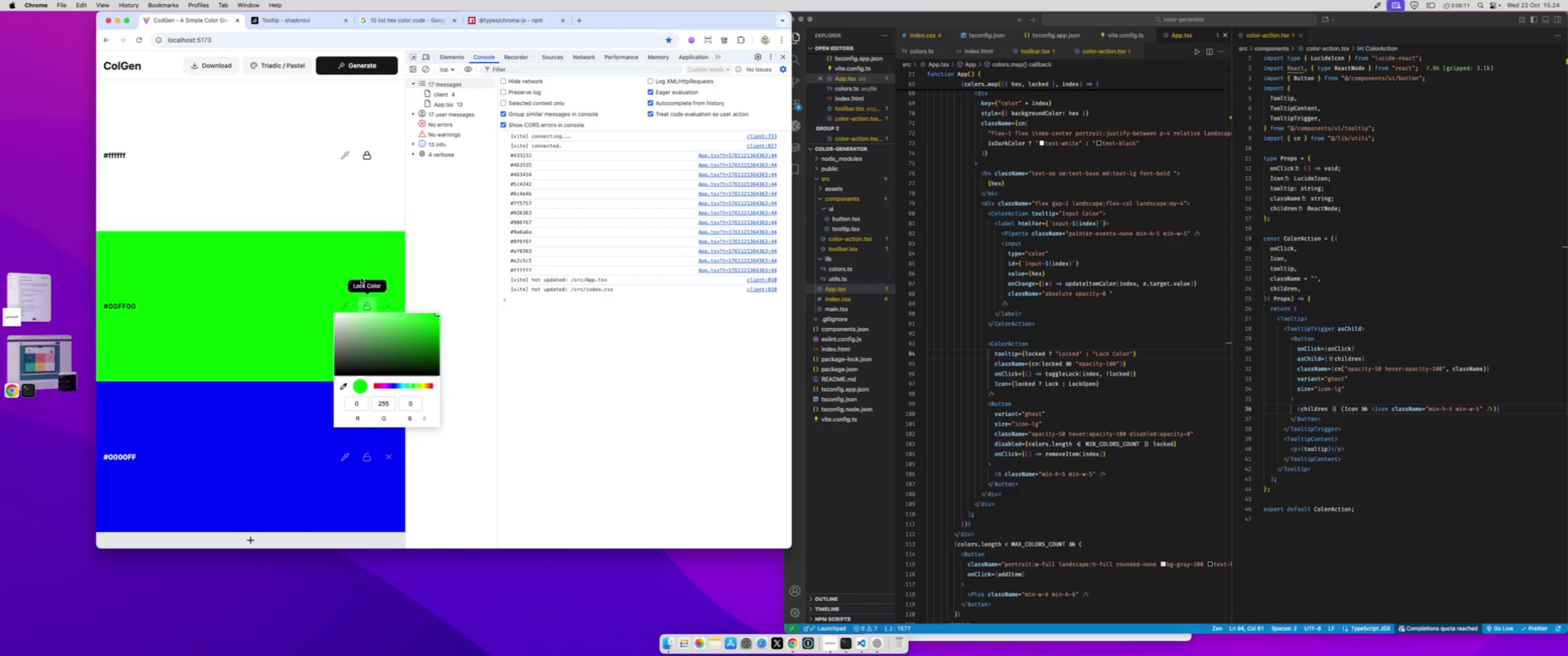 
left_click([361, 275])
 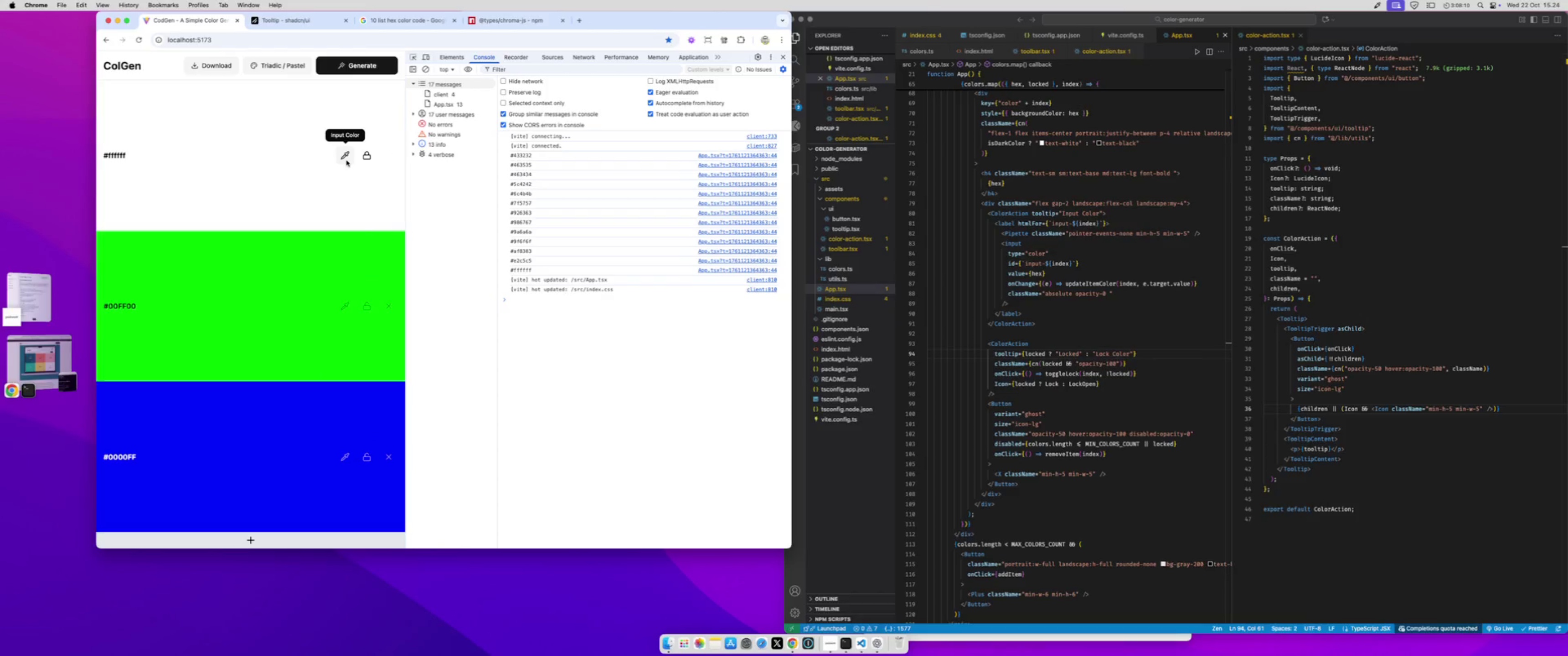 
left_click([346, 160])
 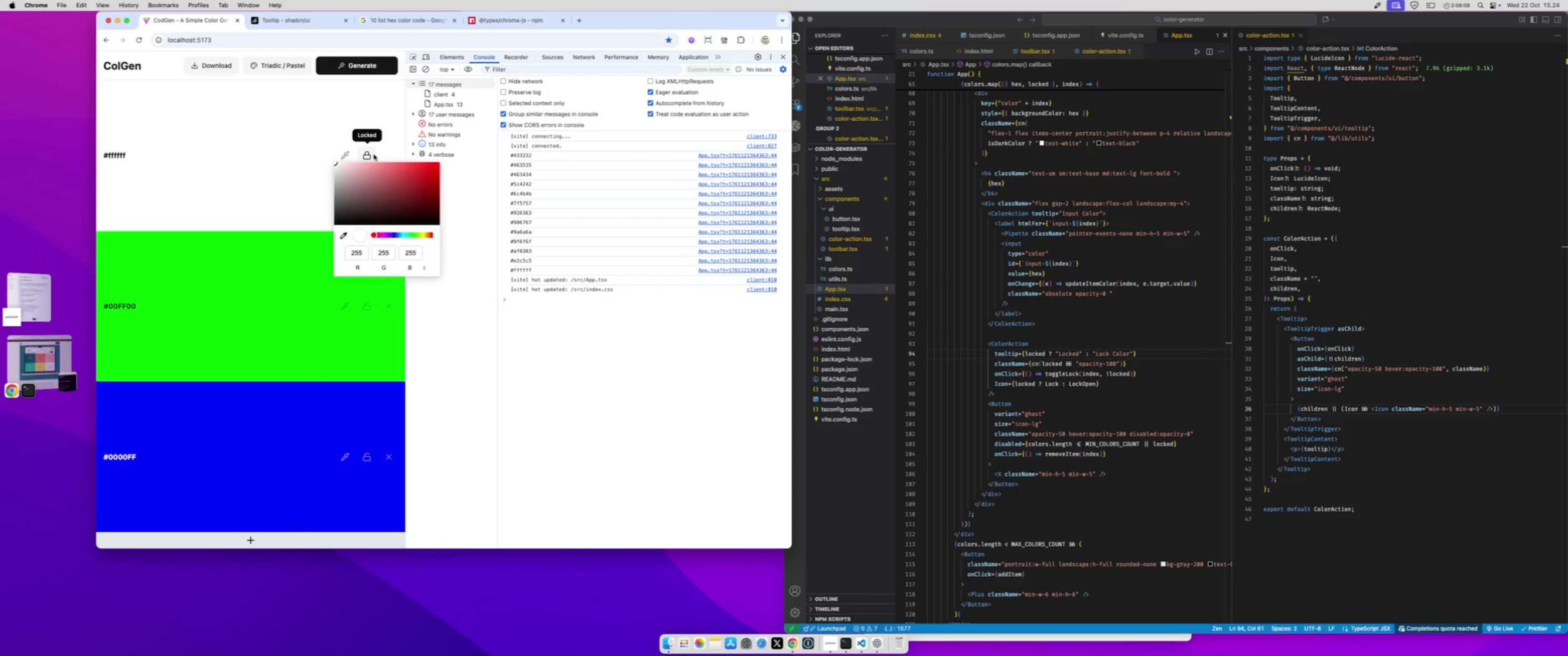 
left_click([374, 154])
 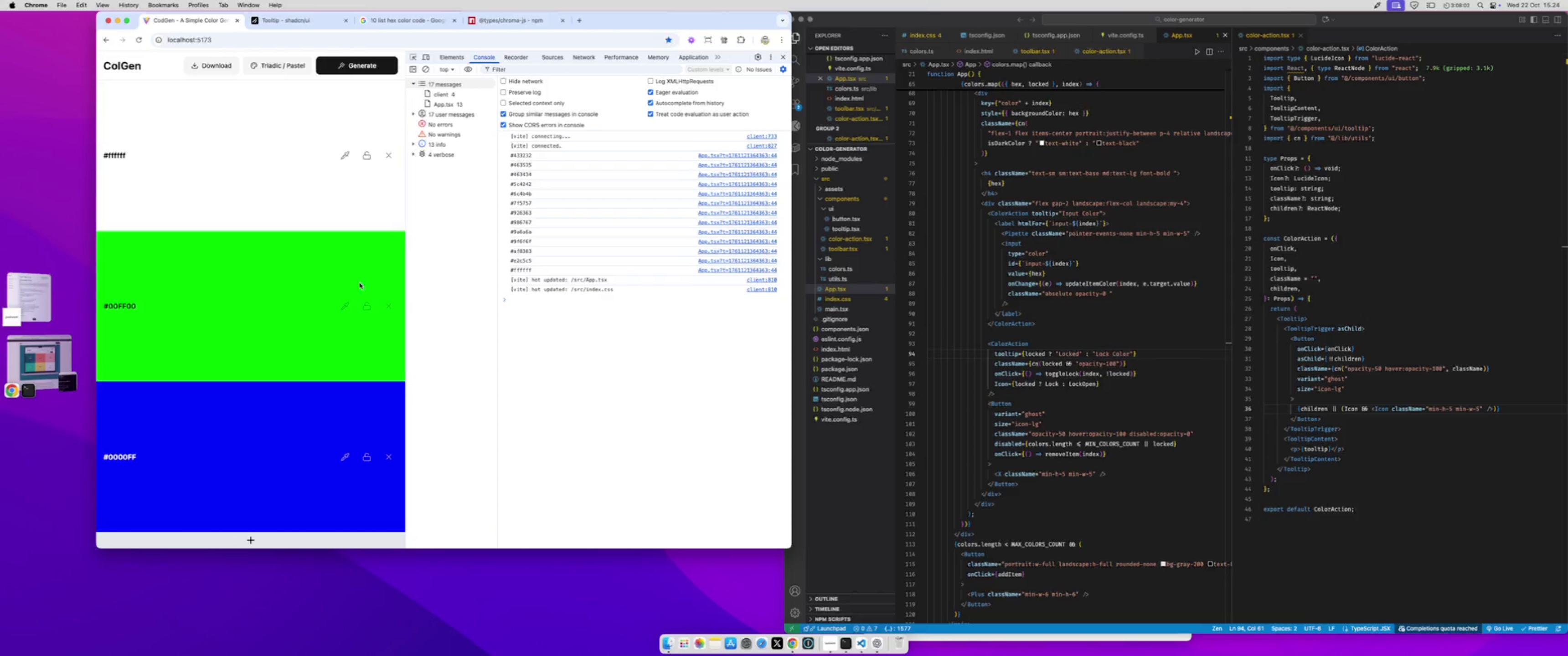 
wait(11.71)
 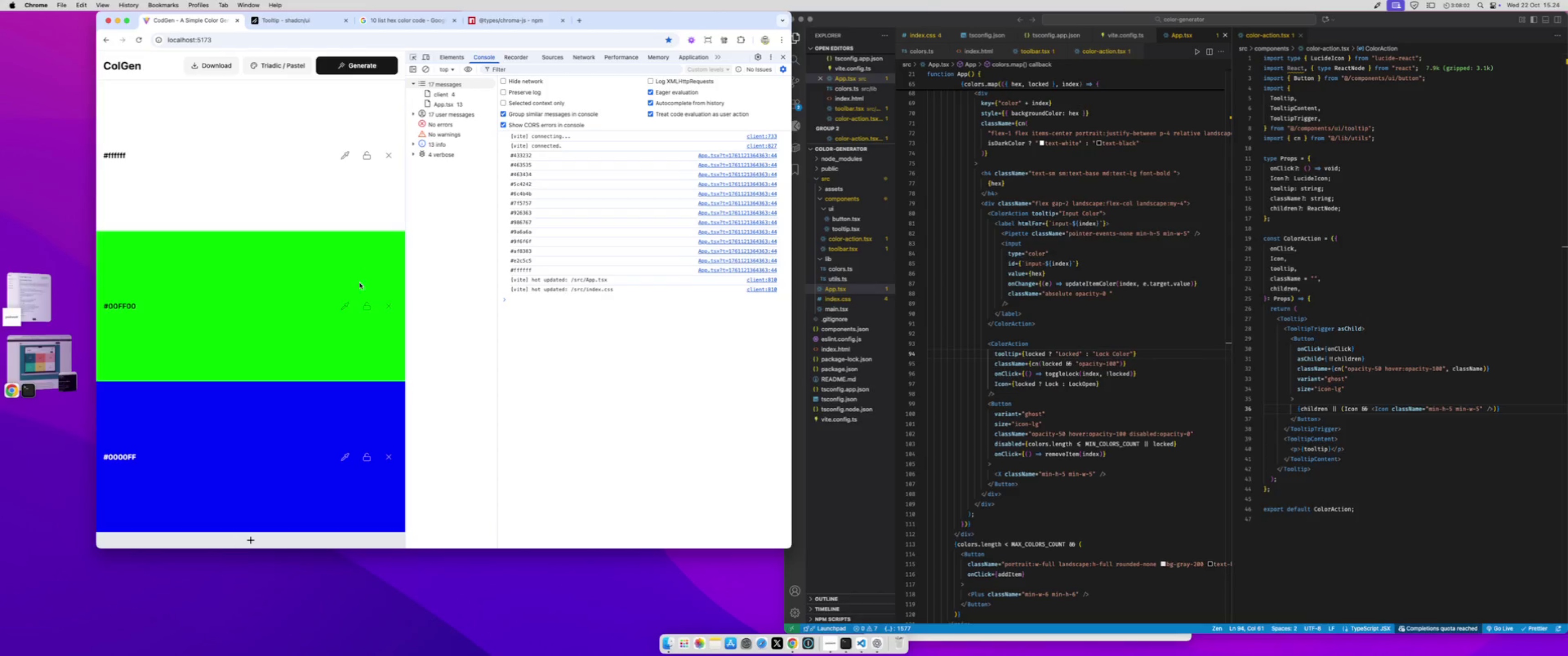 
mouse_move([406, 439])
 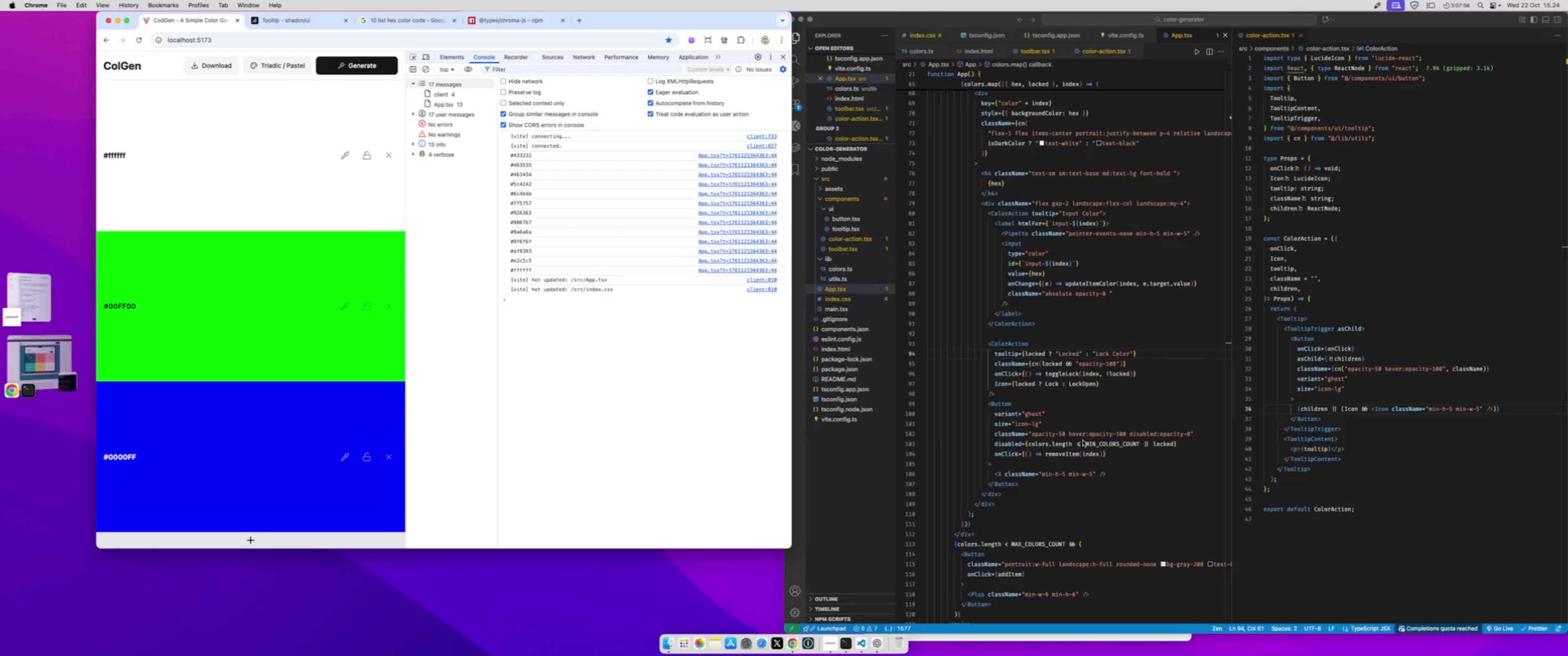 
left_click([1083, 441])
 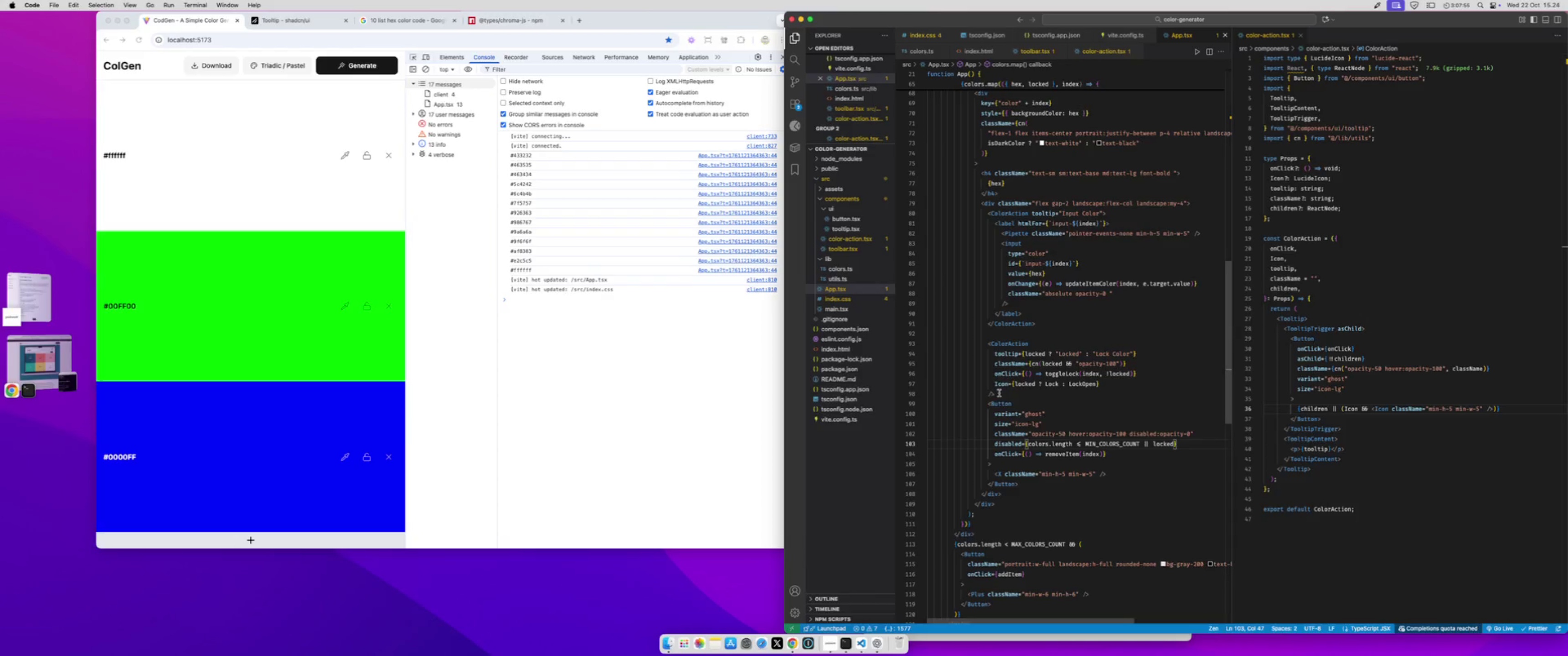 
left_click_drag(start_coordinate=[999, 396], to_coordinate=[970, 341])
 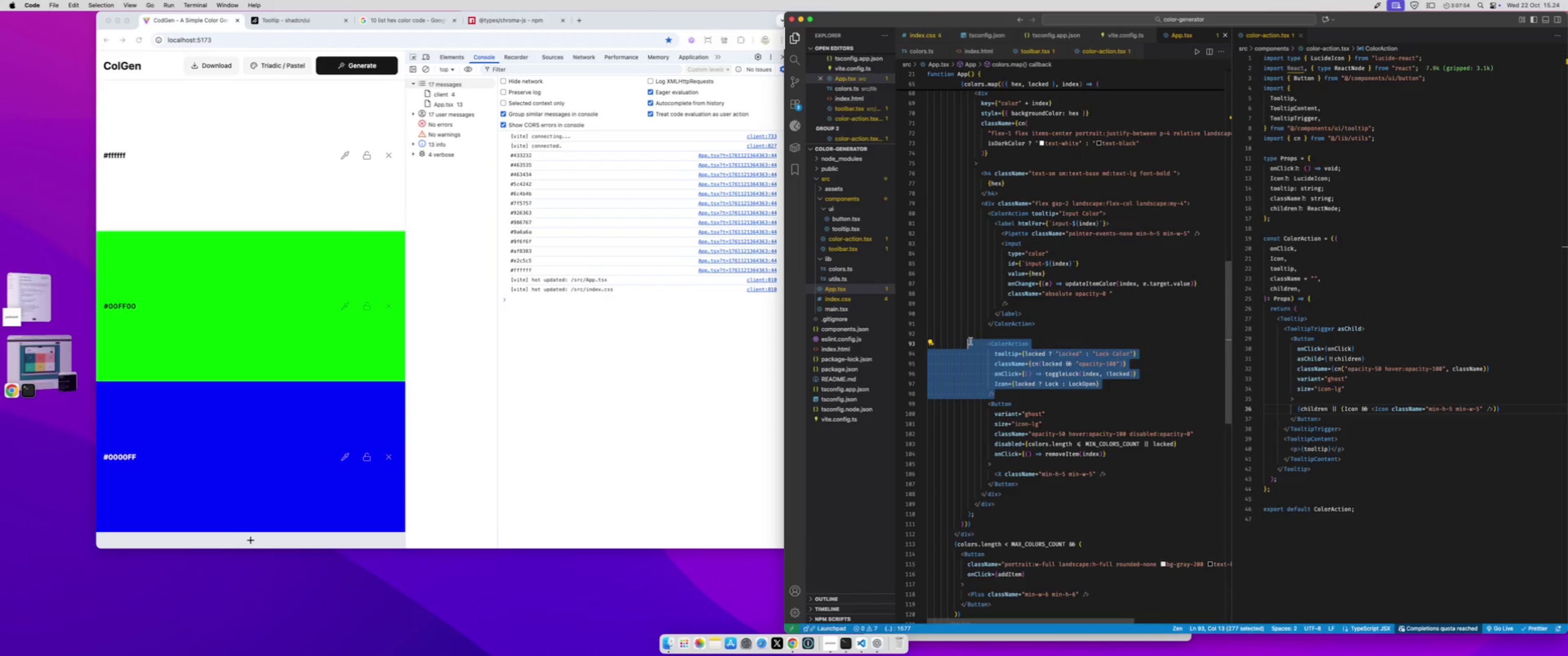 
key(Meta+C)
 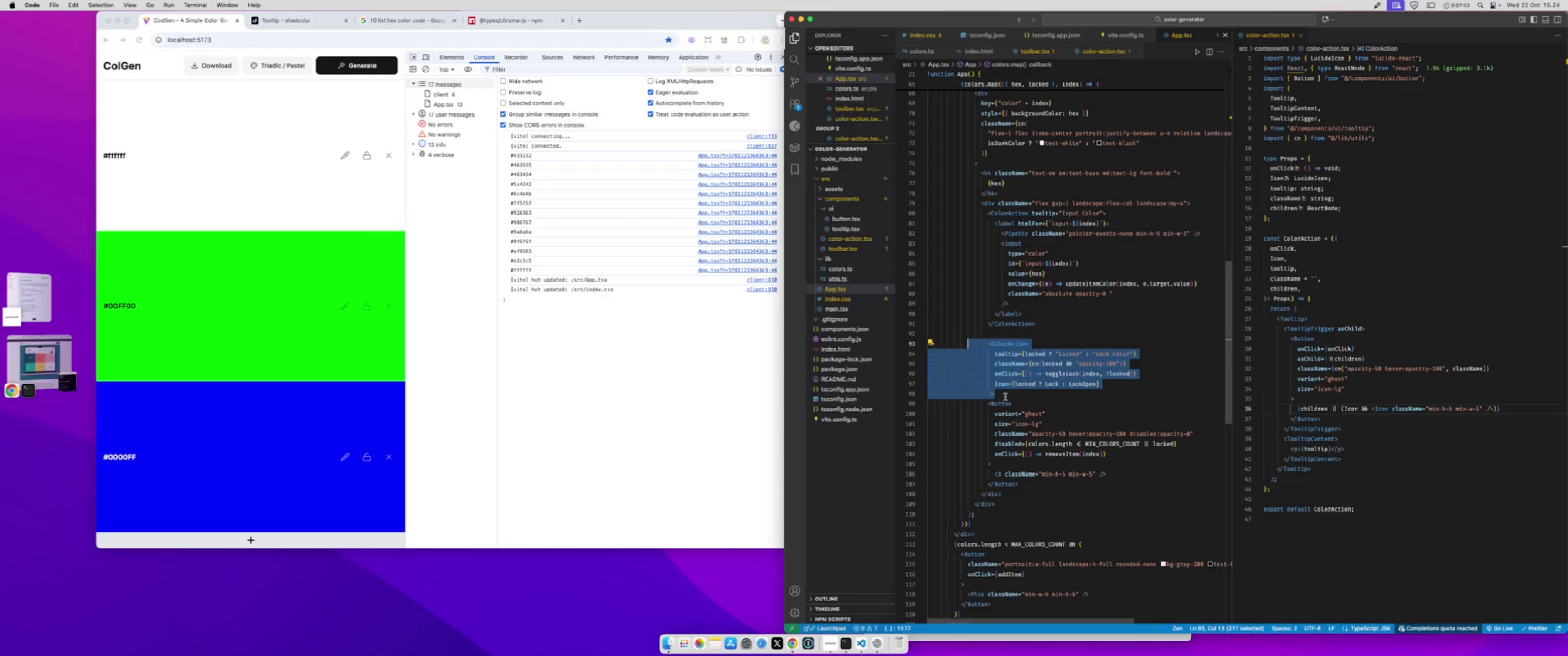 
left_click([1005, 397])
 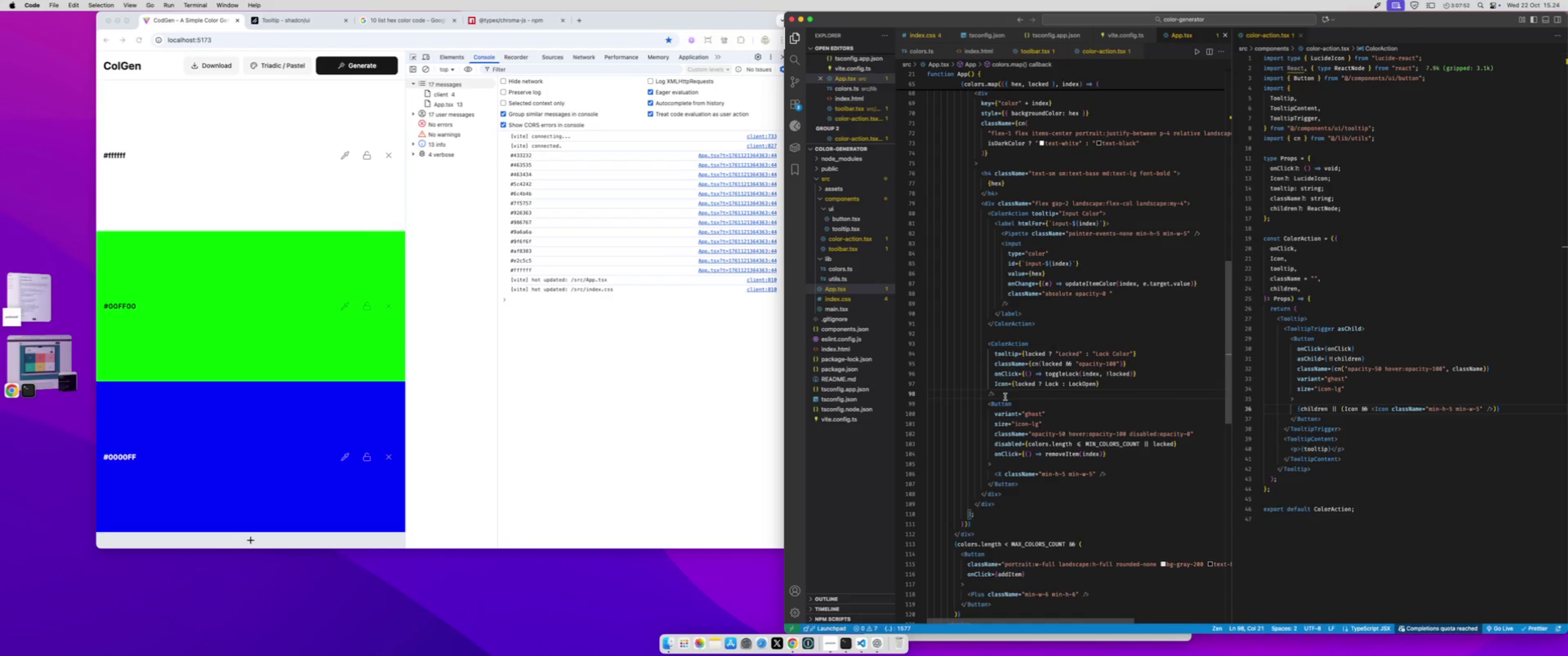 
key(Enter)
 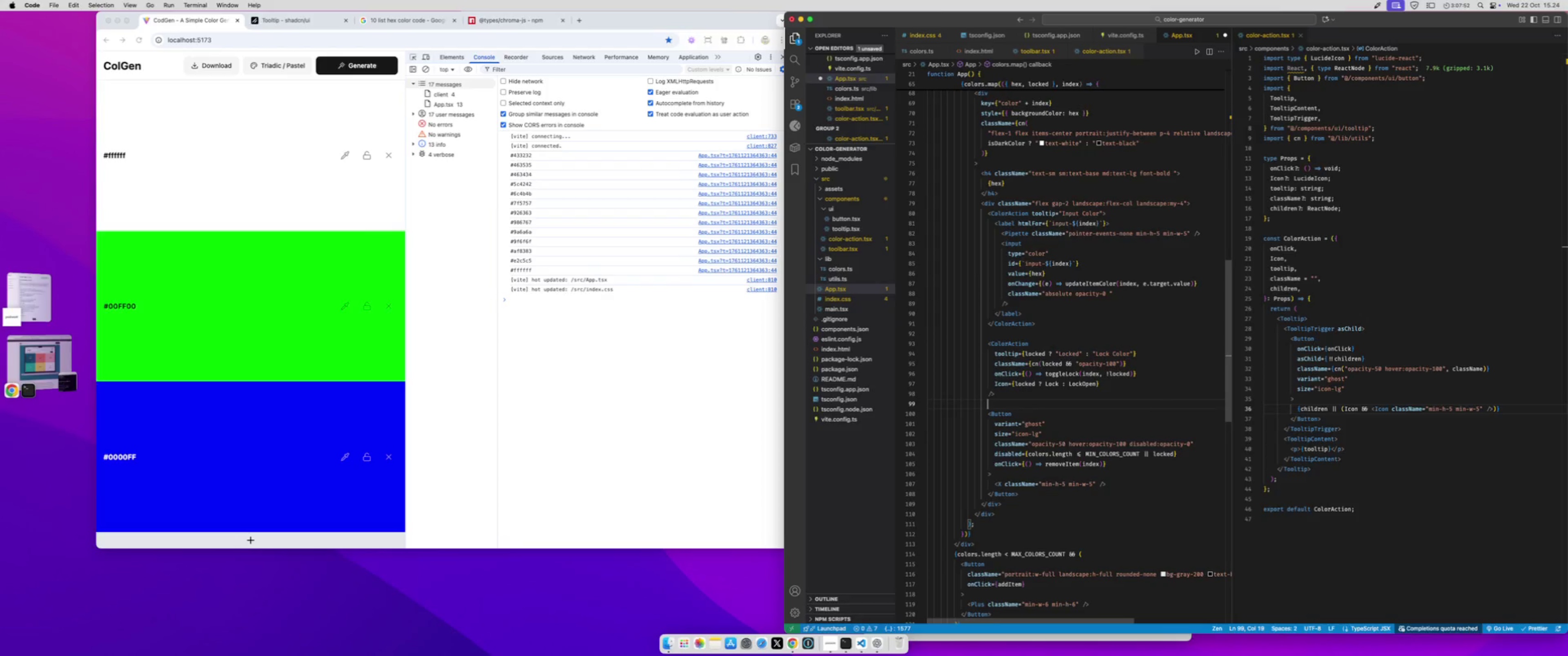 
key(Meta+CommandLeft)
 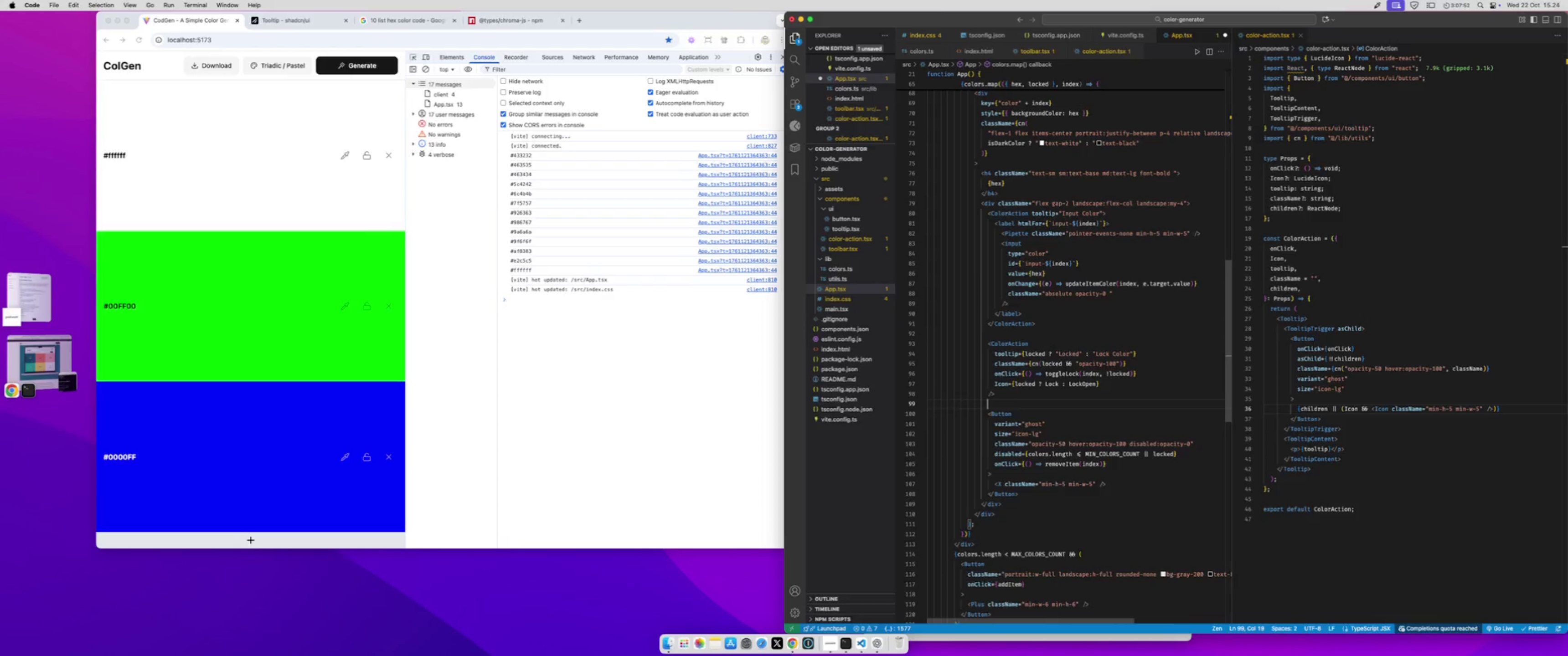 
key(Meta+V)
 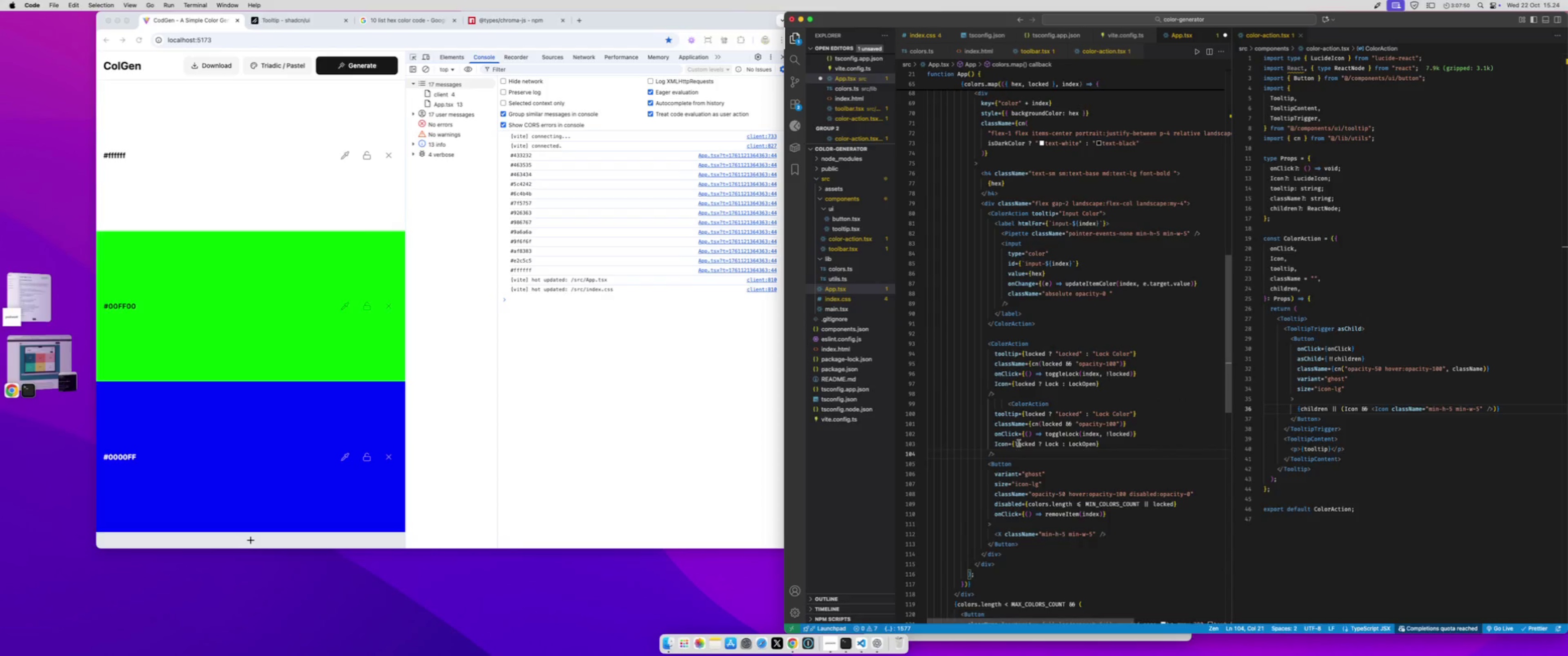 
left_click_drag(start_coordinate=[1016, 443], to_coordinate=[1097, 445])
 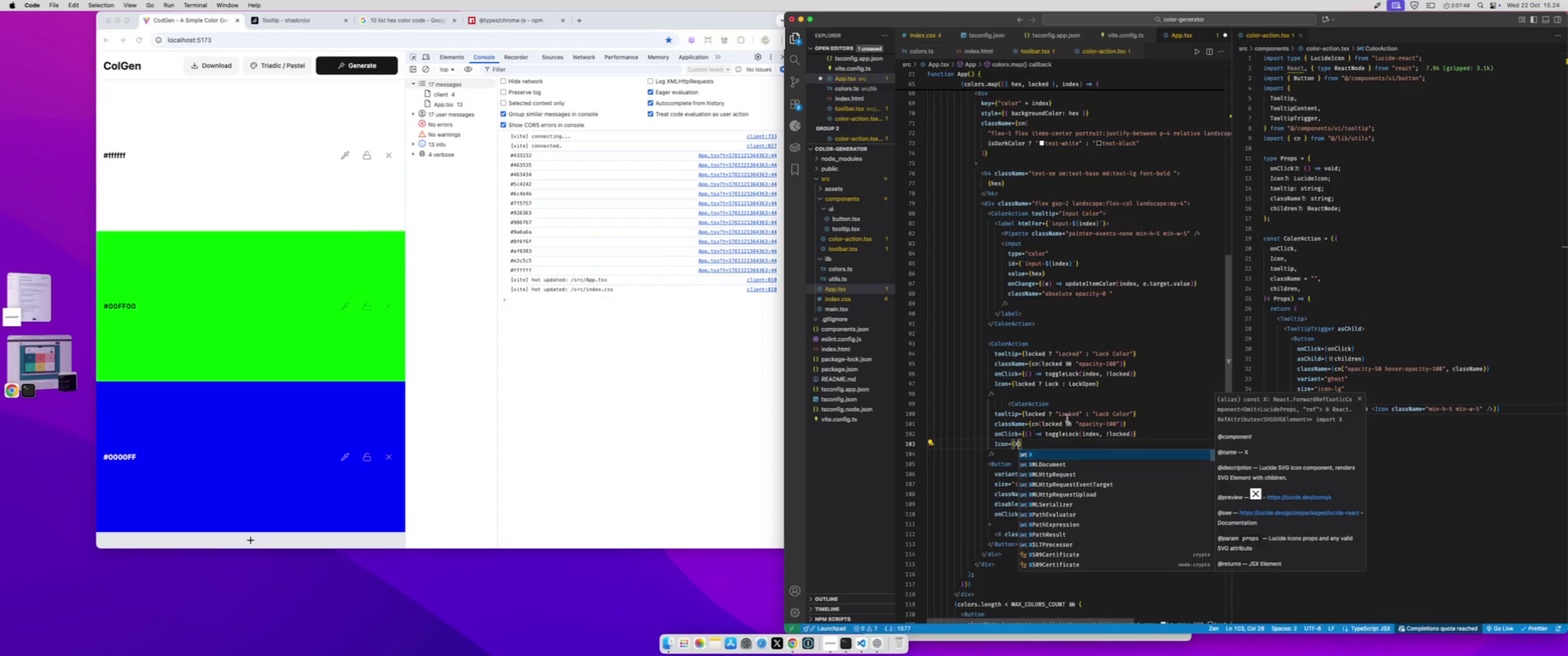 
key(Shift+X)
 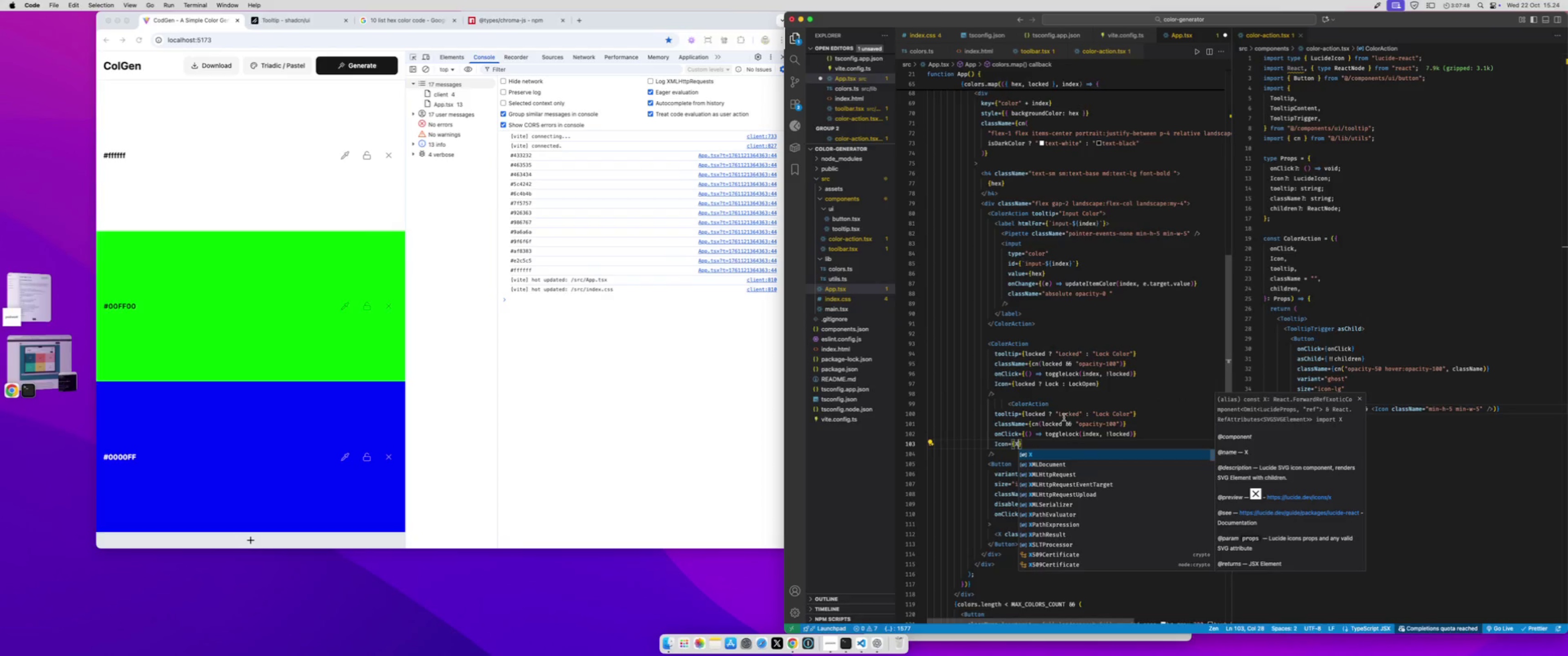 
mouse_move([1038, 415])
 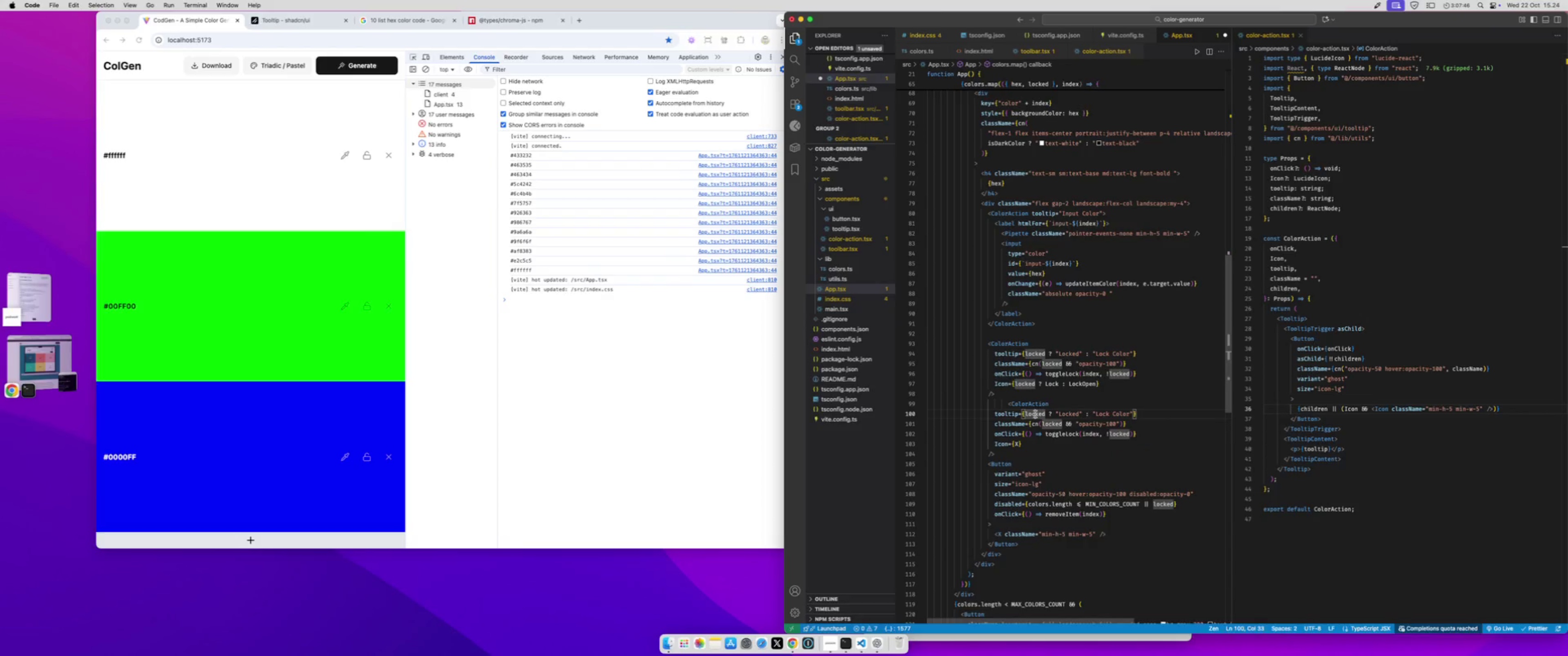 
double_click([1035, 414])
 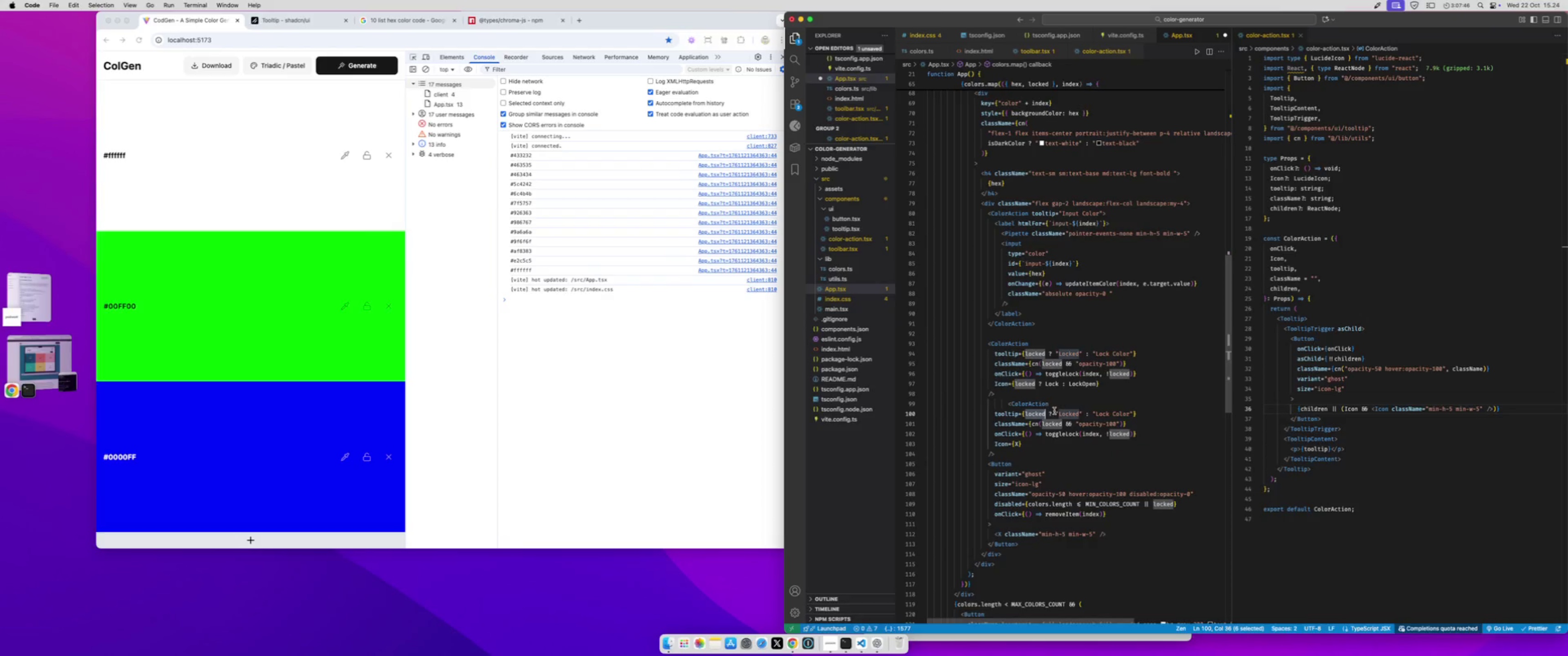 
left_click([1132, 414])
 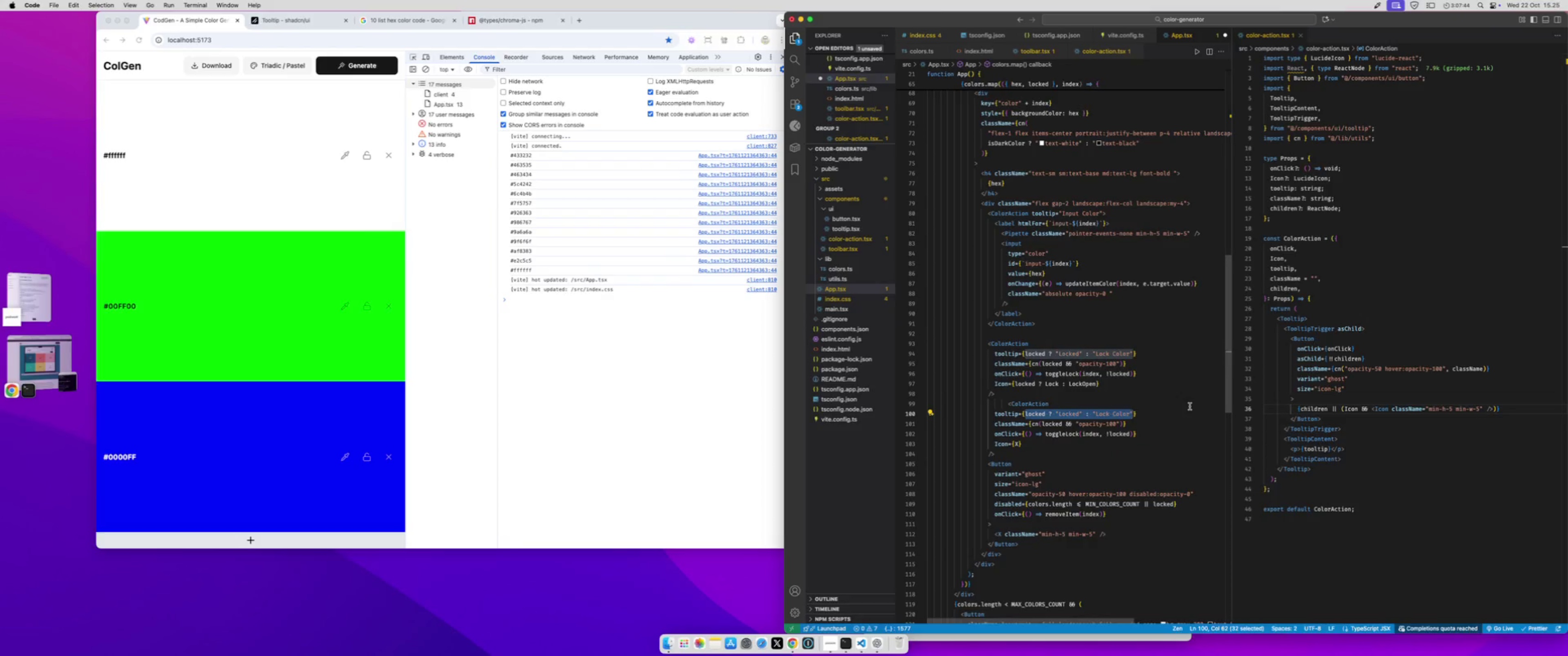 
type(Remove)
 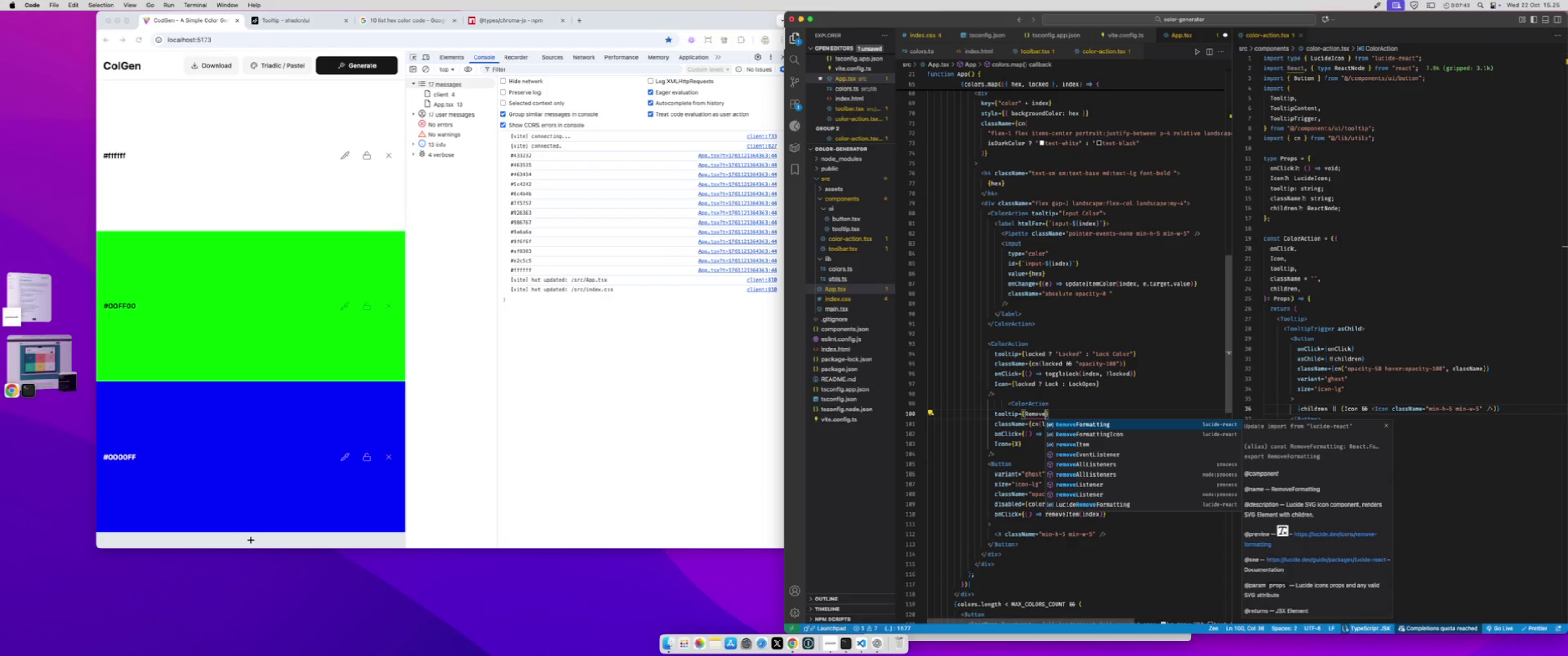 
key(ArrowRight)
 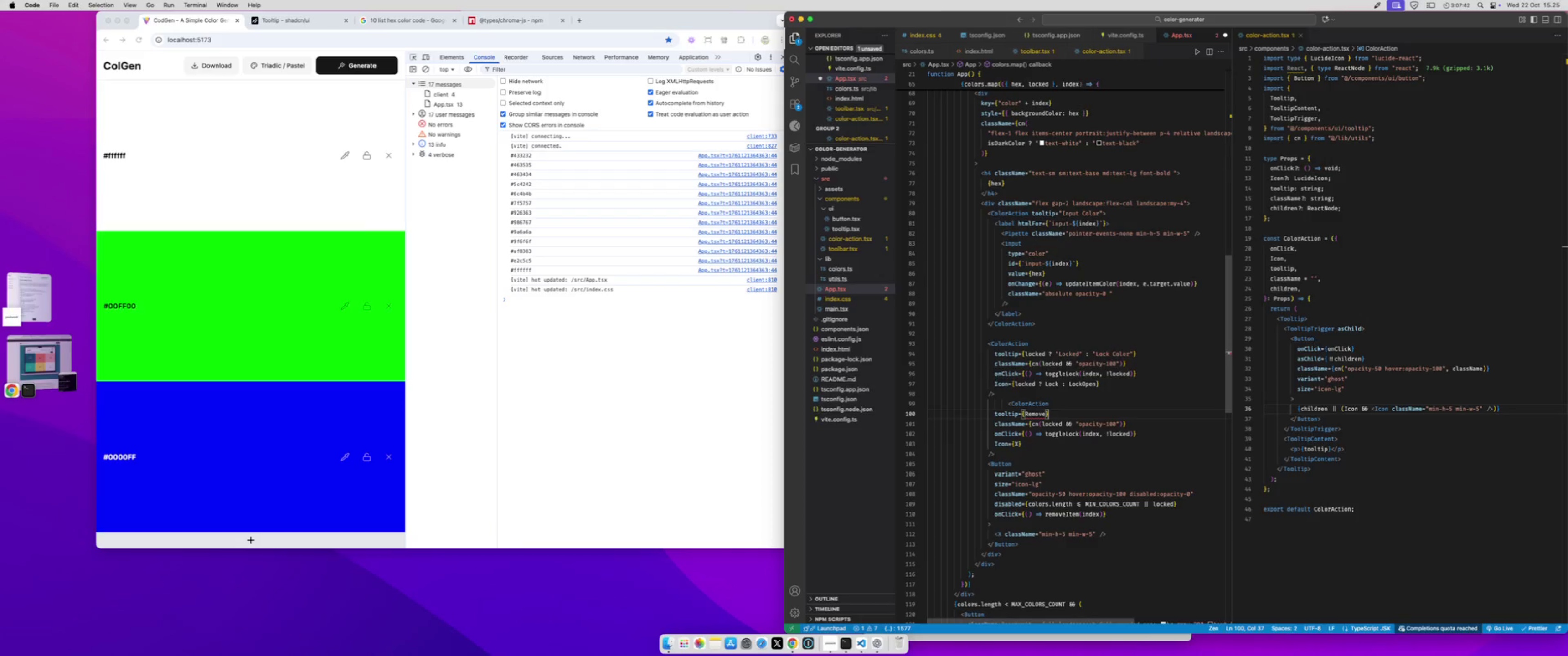 
key(Backspace)
key(Backspace)
key(Backspace)
key(Backspace)
key(Backspace)
key(Backspace)
key(Backspace)
key(Backspace)
type("Remove Color)
 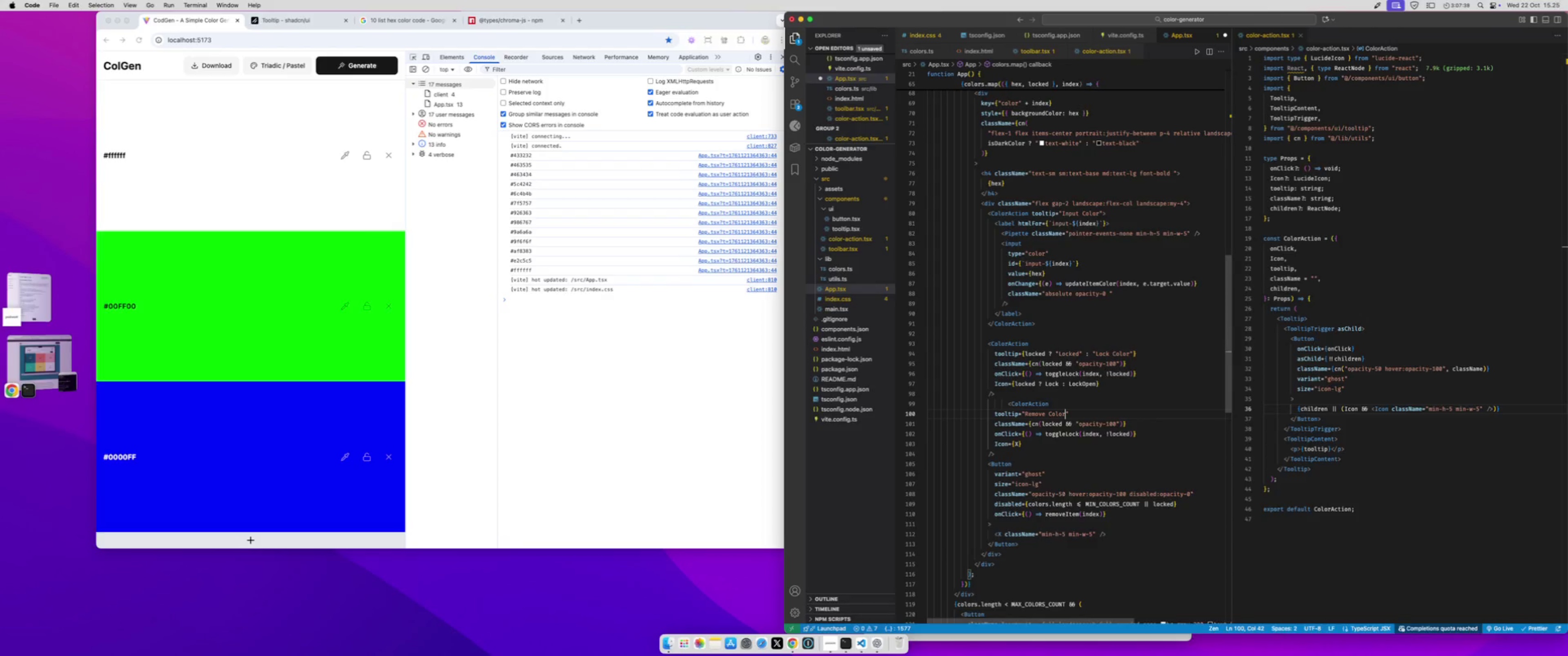 
key(Meta+S)
 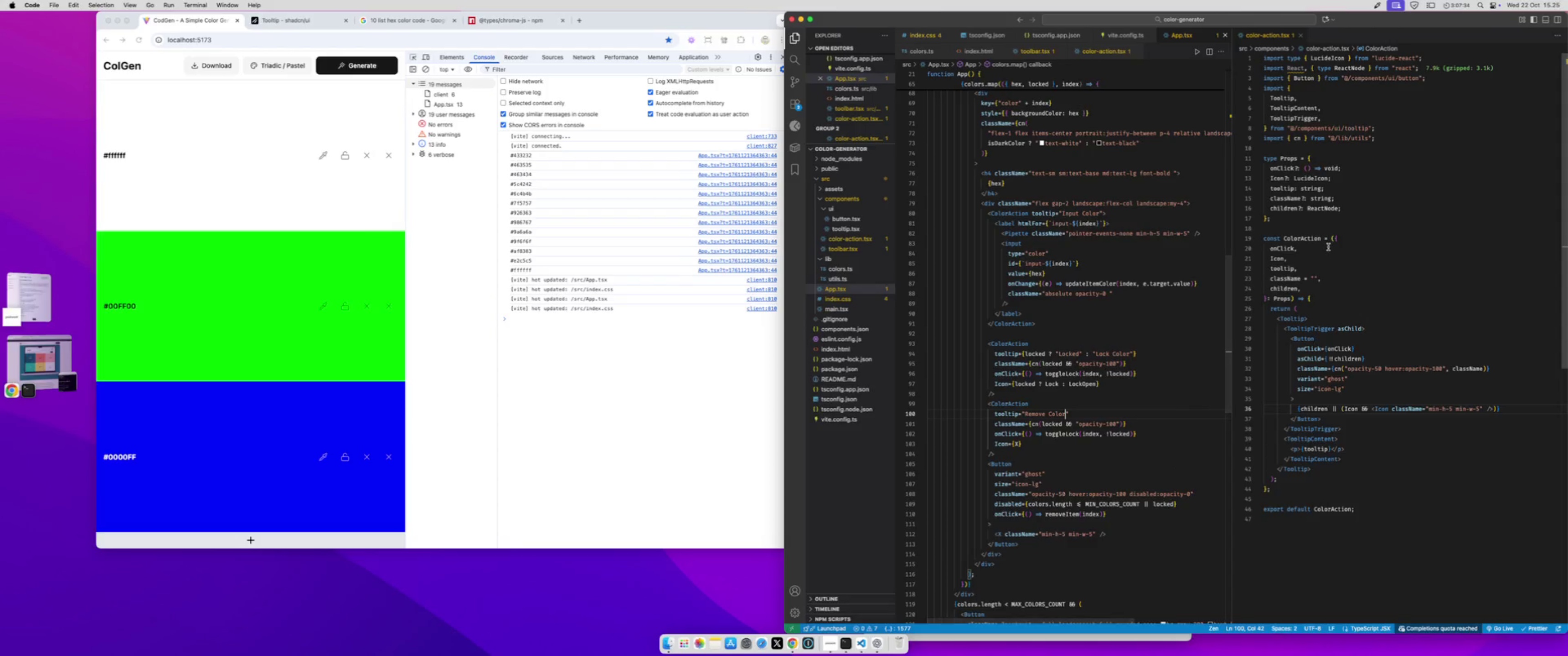 
left_click([1347, 210])
 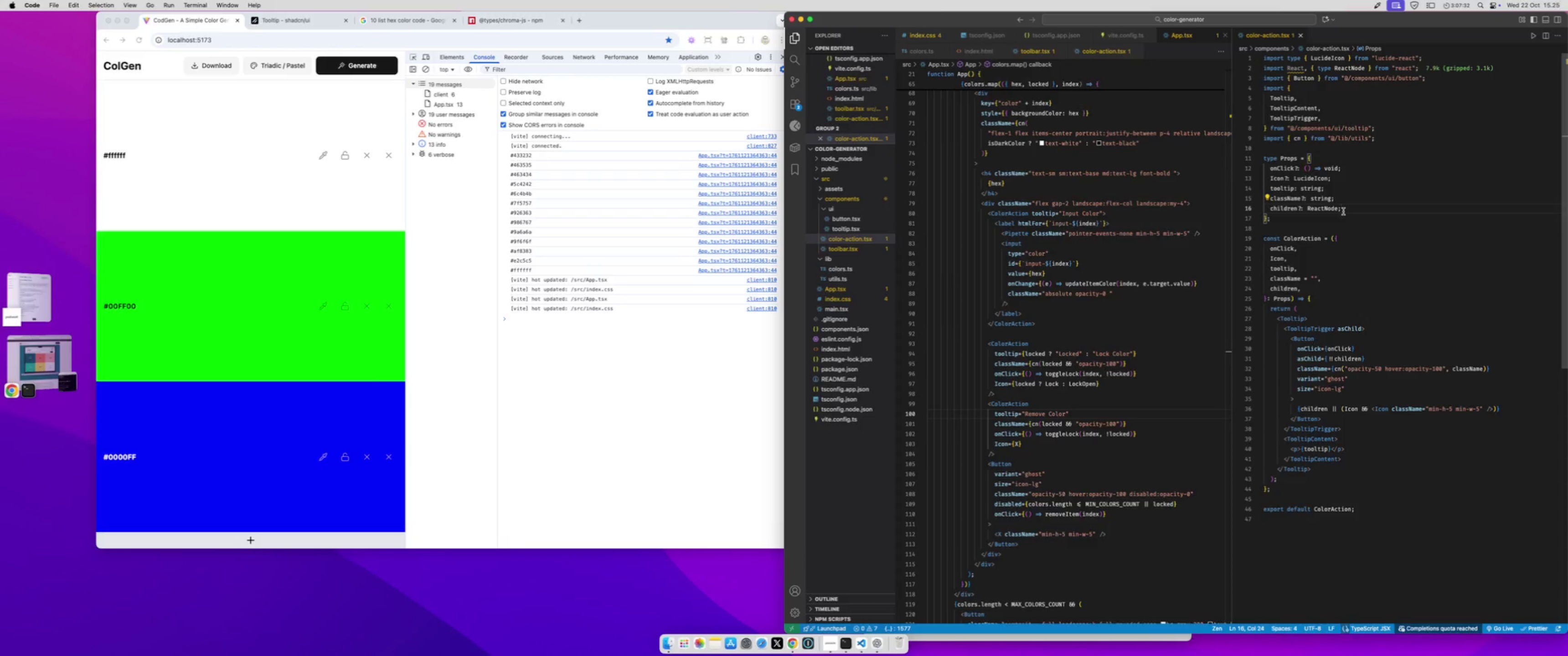 
key(Enter)
 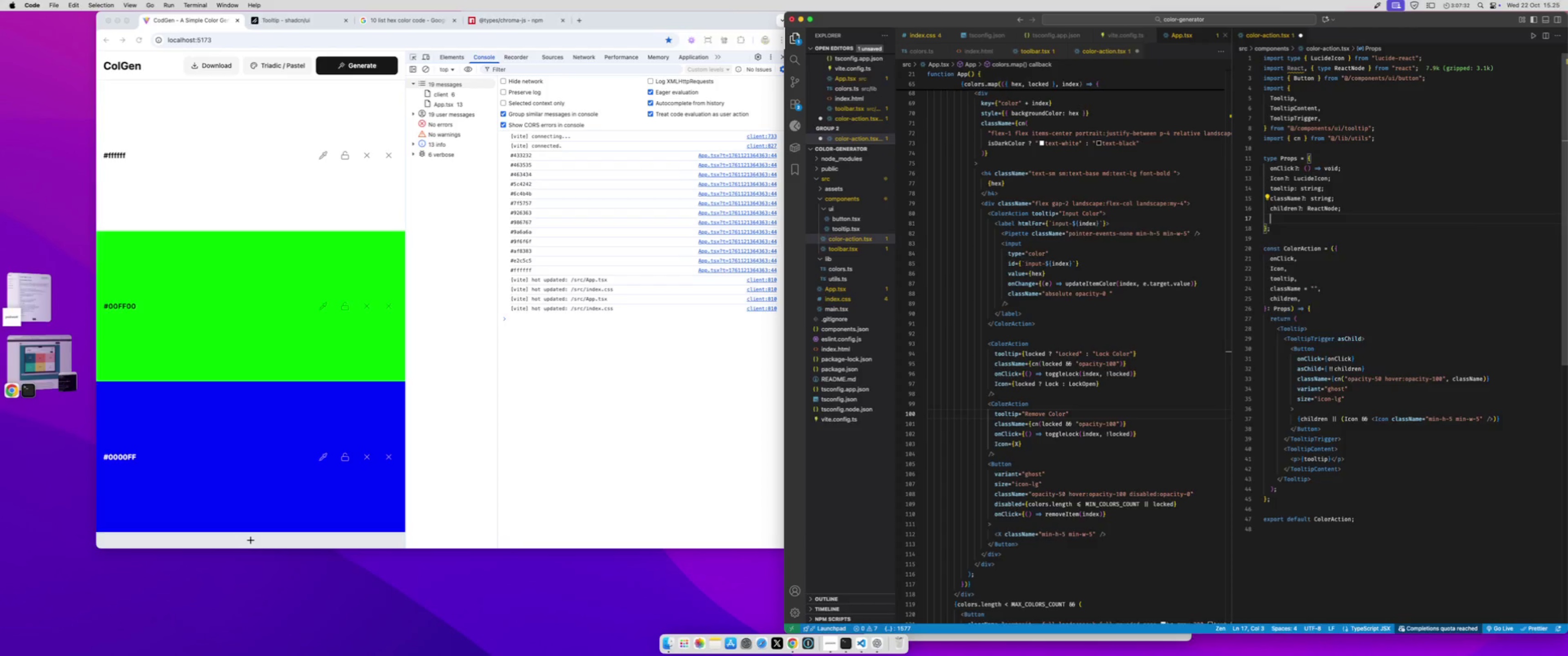 
type(disabled?:boolean;)
 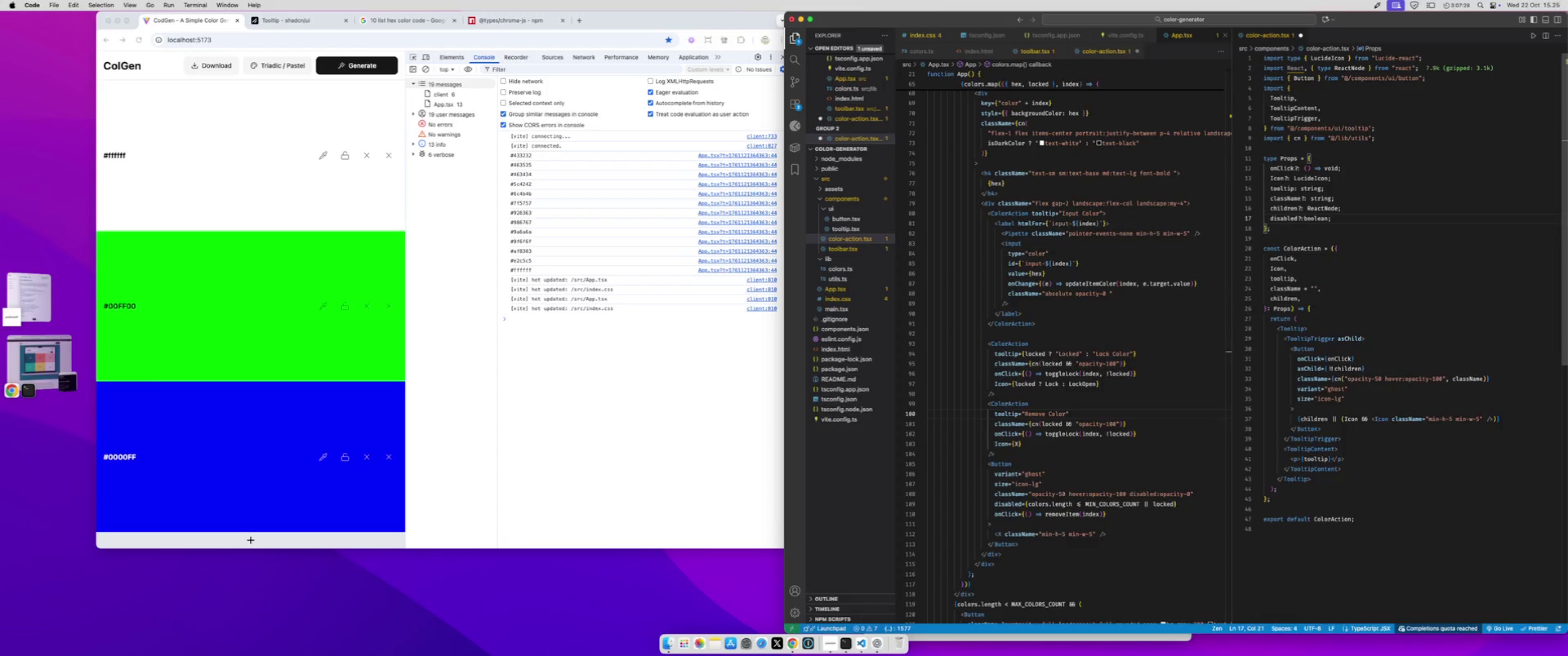 
key(ArrowDown)
 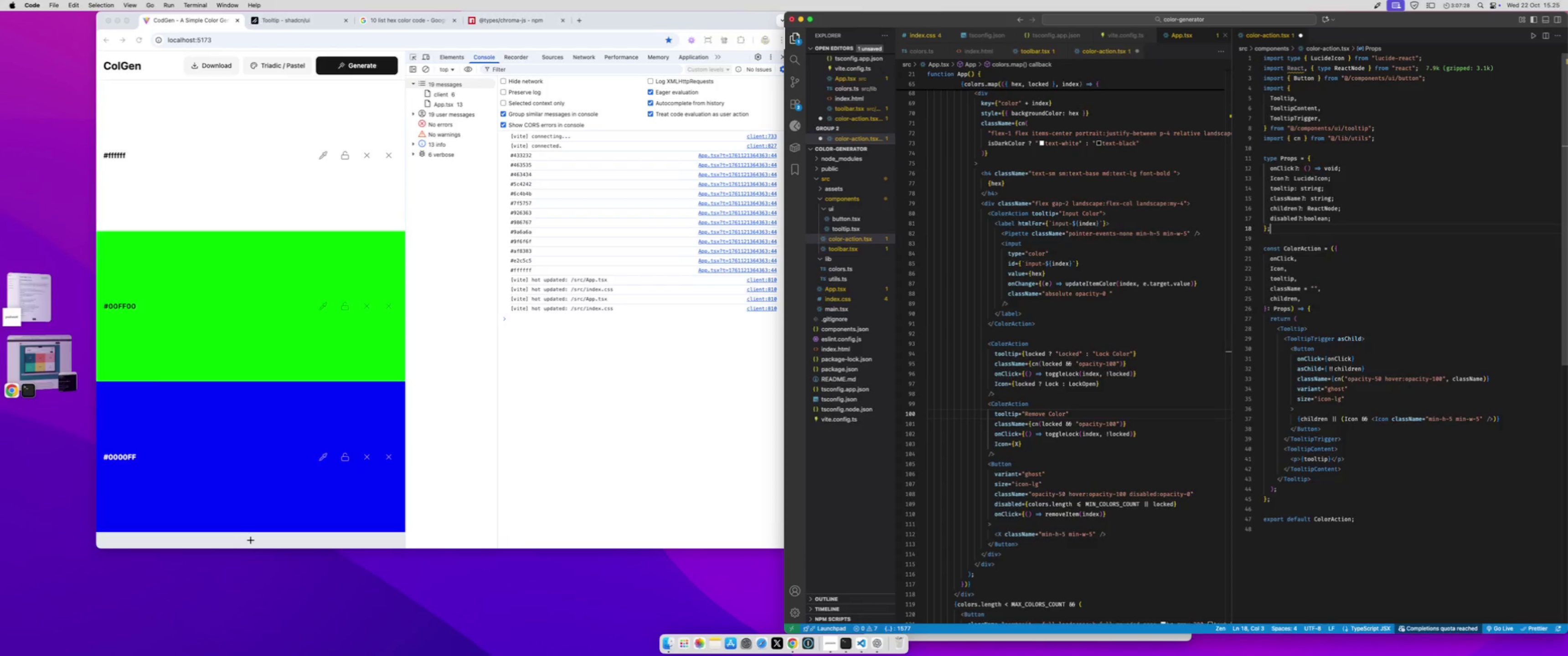 
key(ArrowDown)
 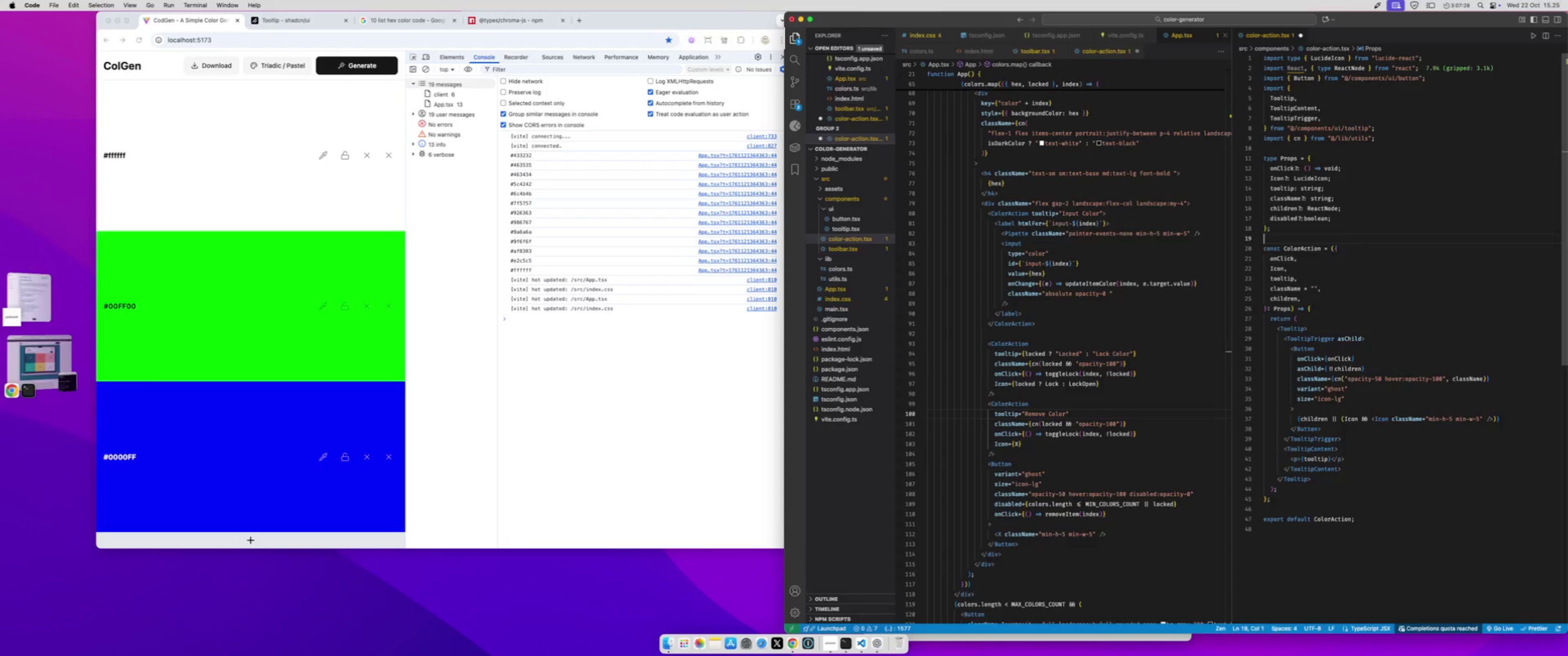 
key(ArrowDown)
 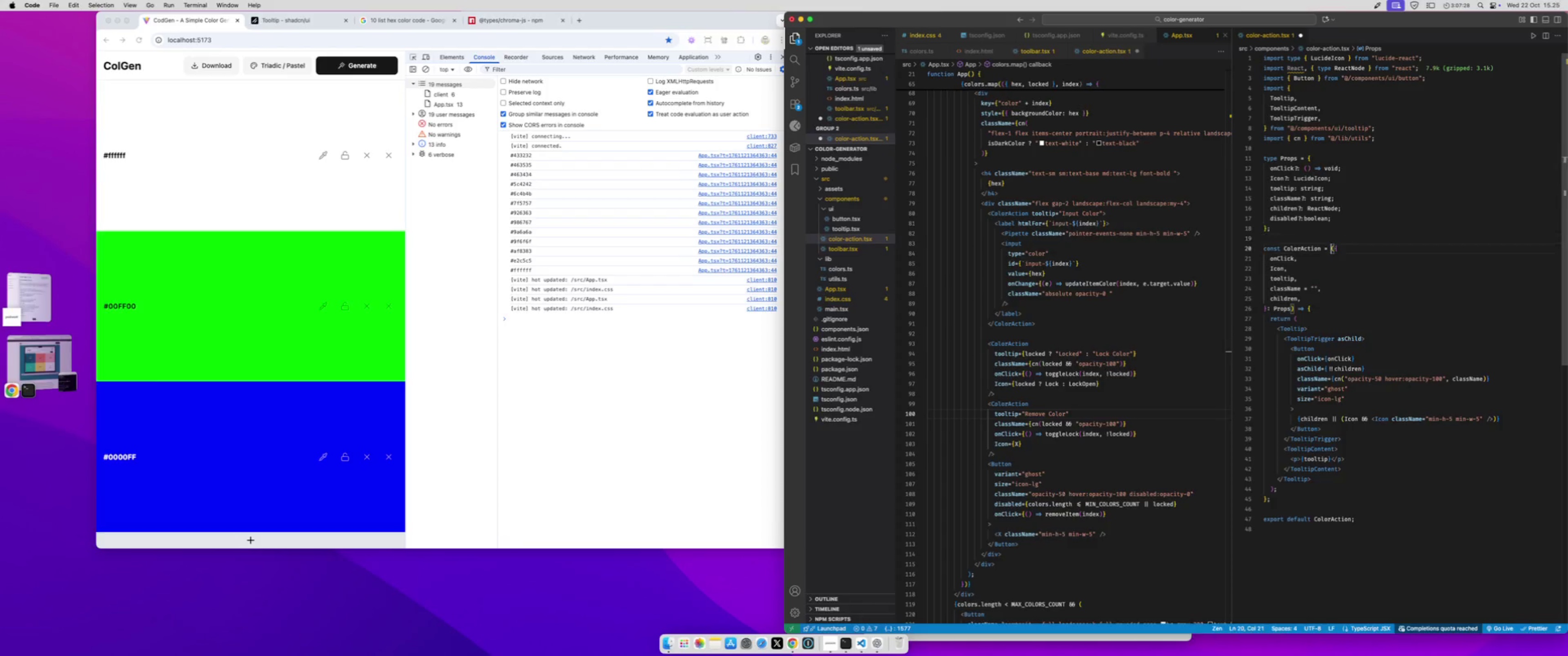 
key(ArrowDown)
 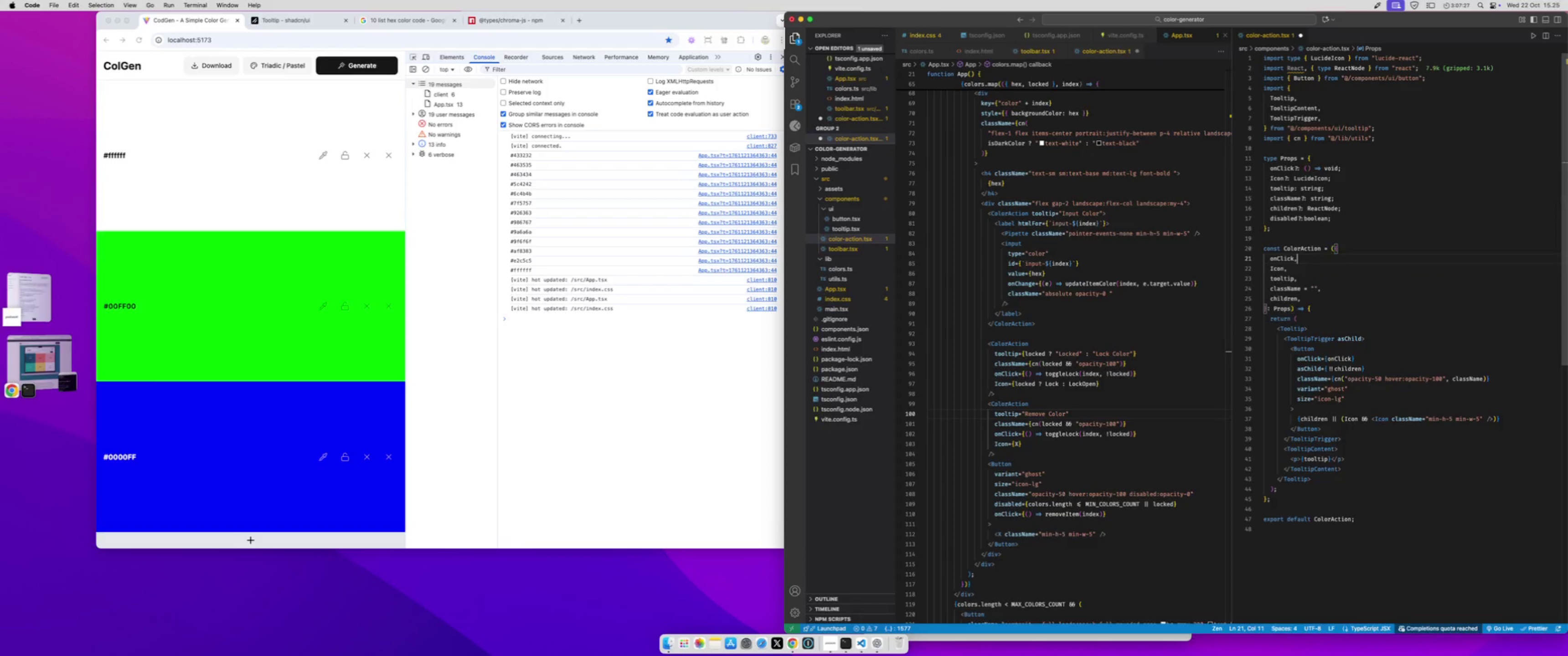 
key(ArrowDown)
 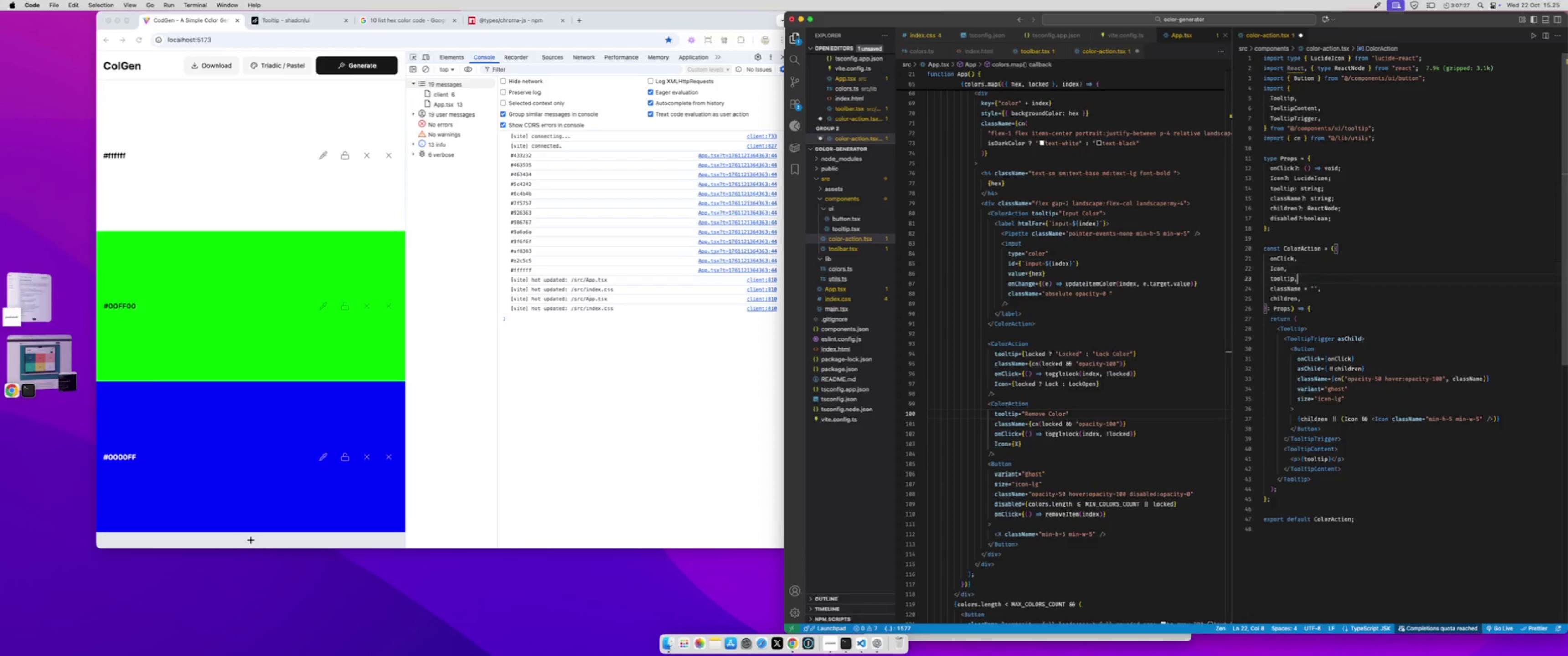 
key(ArrowDown)
 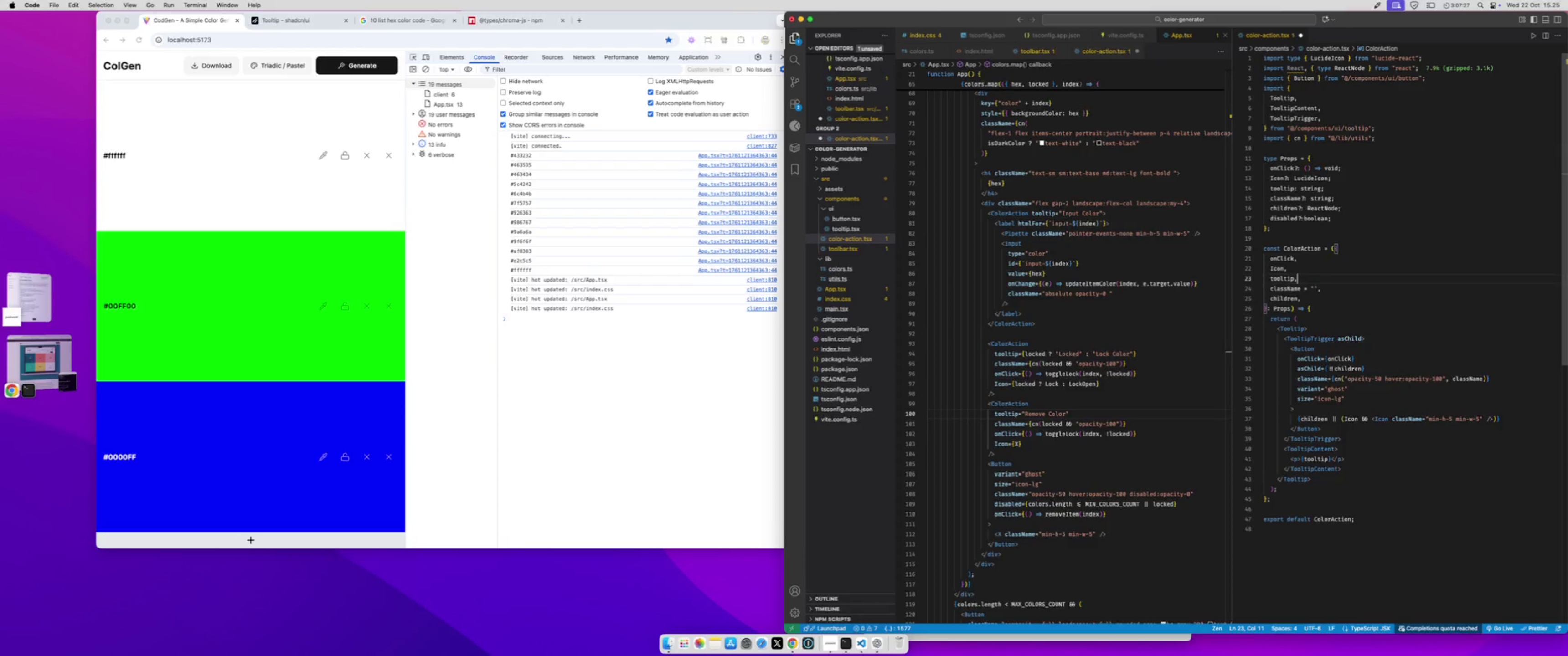 
key(ArrowDown)
 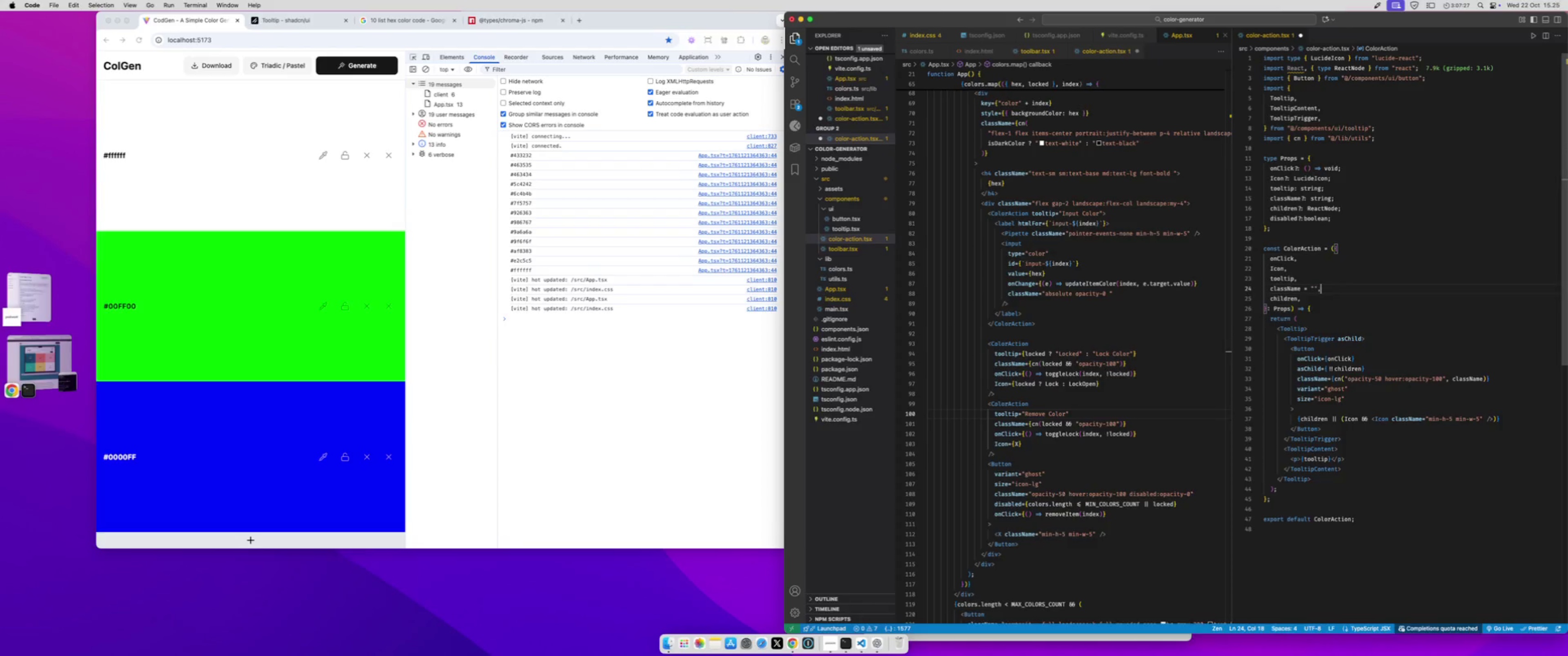 
key(ArrowDown)
 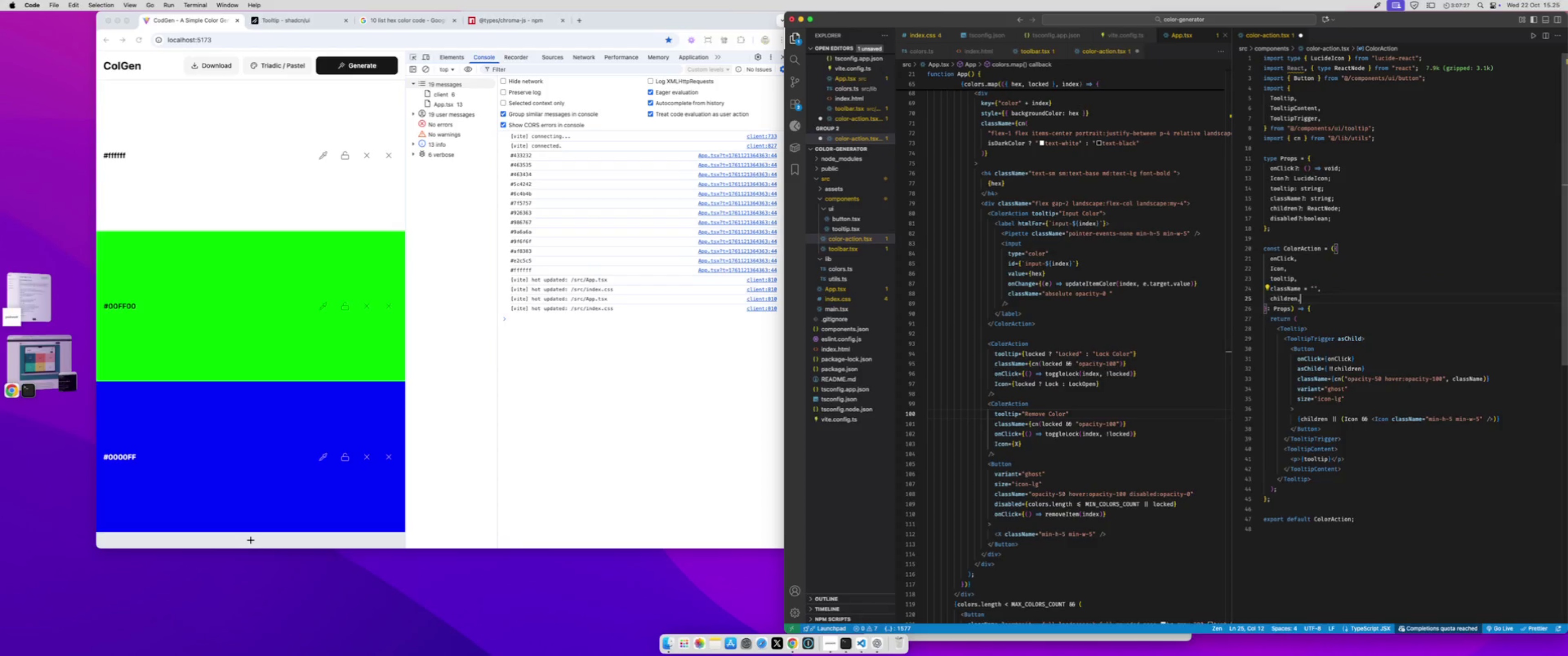 
key(Enter)
 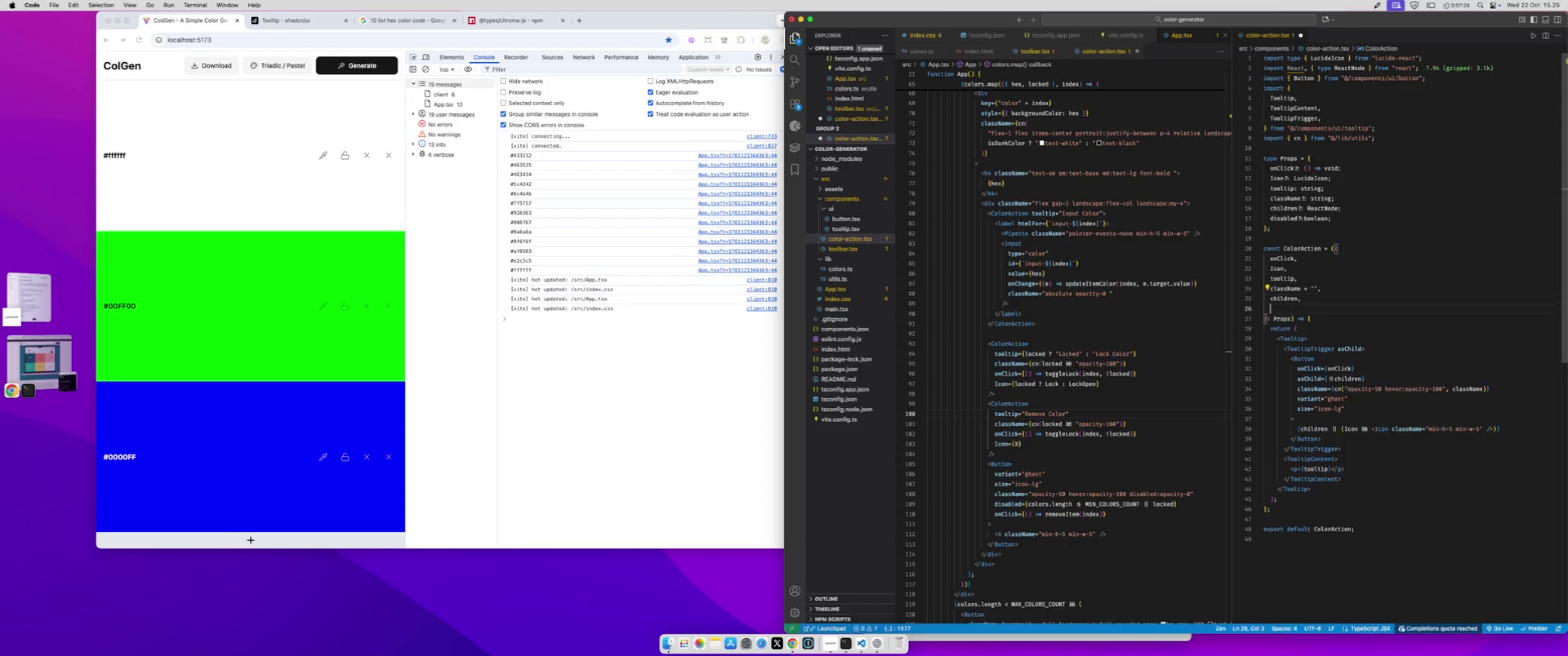 
type(disa)
 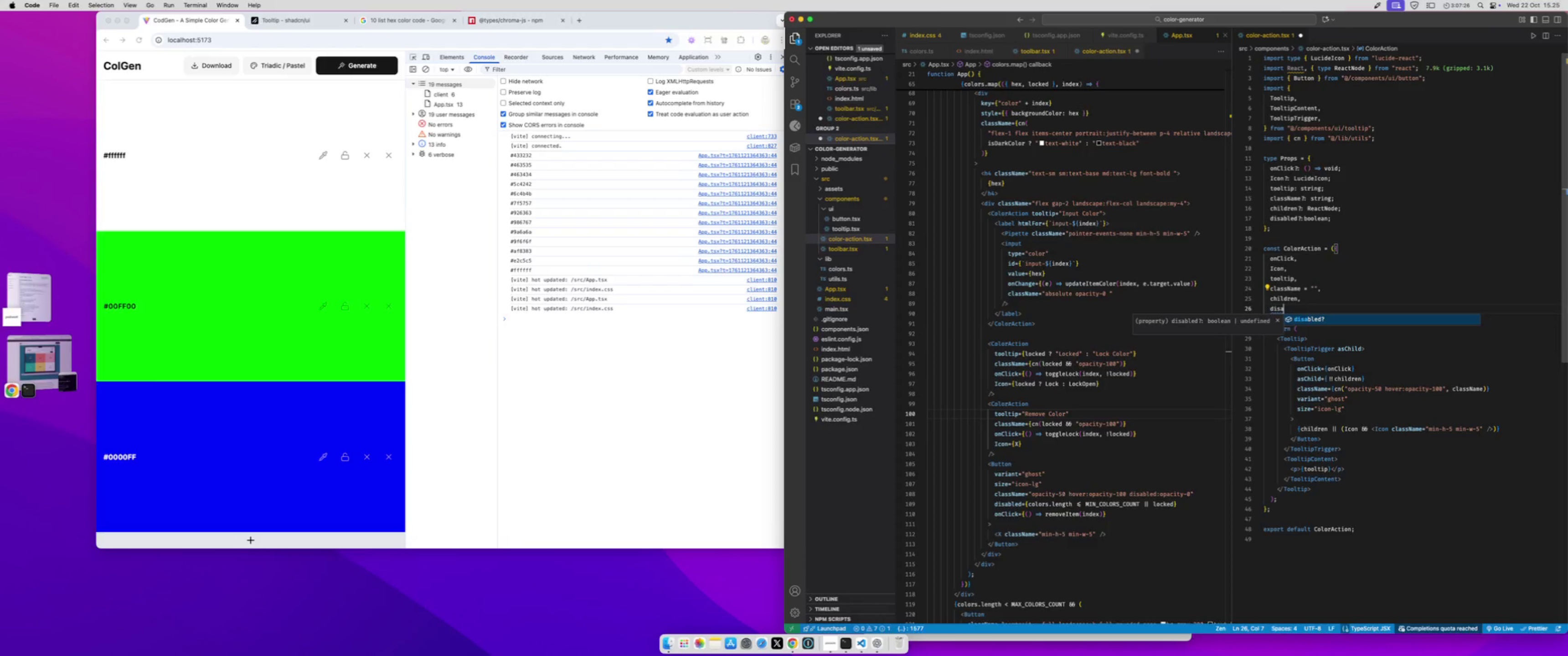 
key(Enter)
 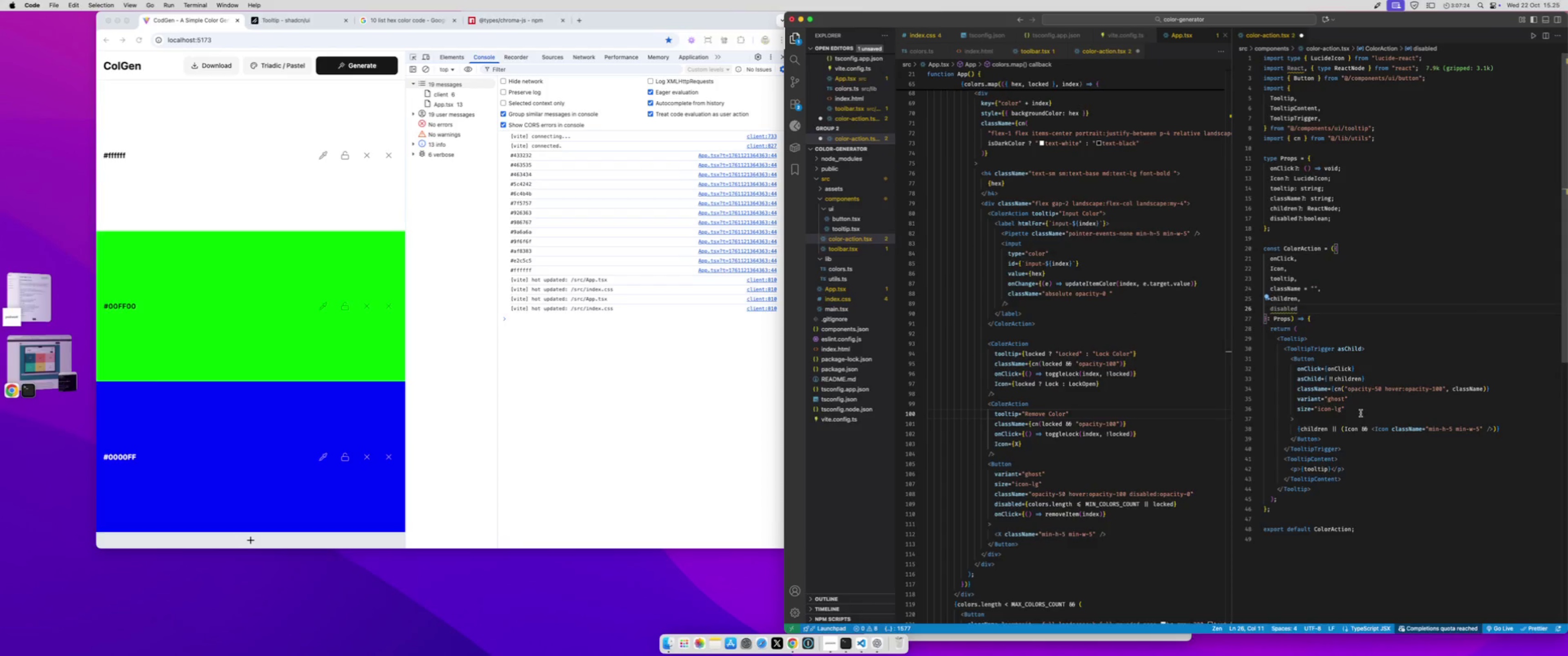 
left_click([1360, 407])
 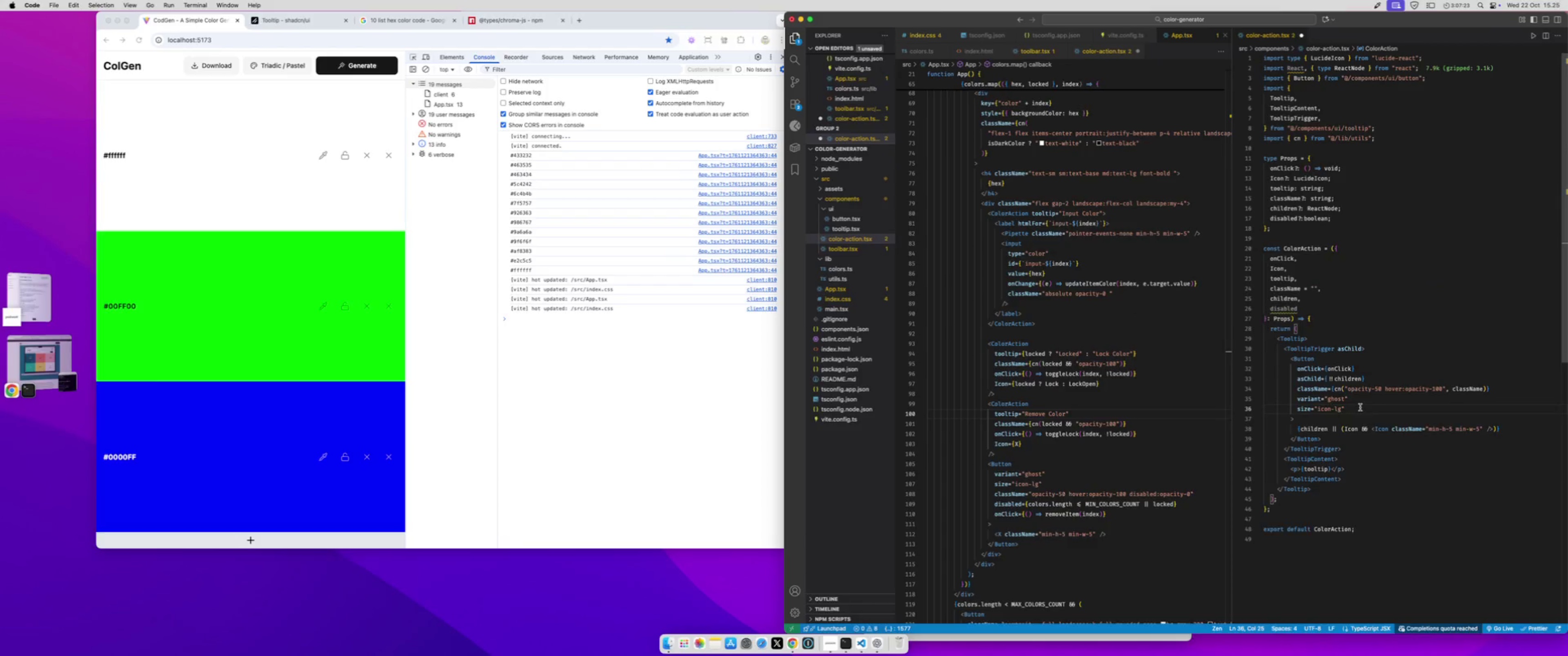 
key(Enter)
 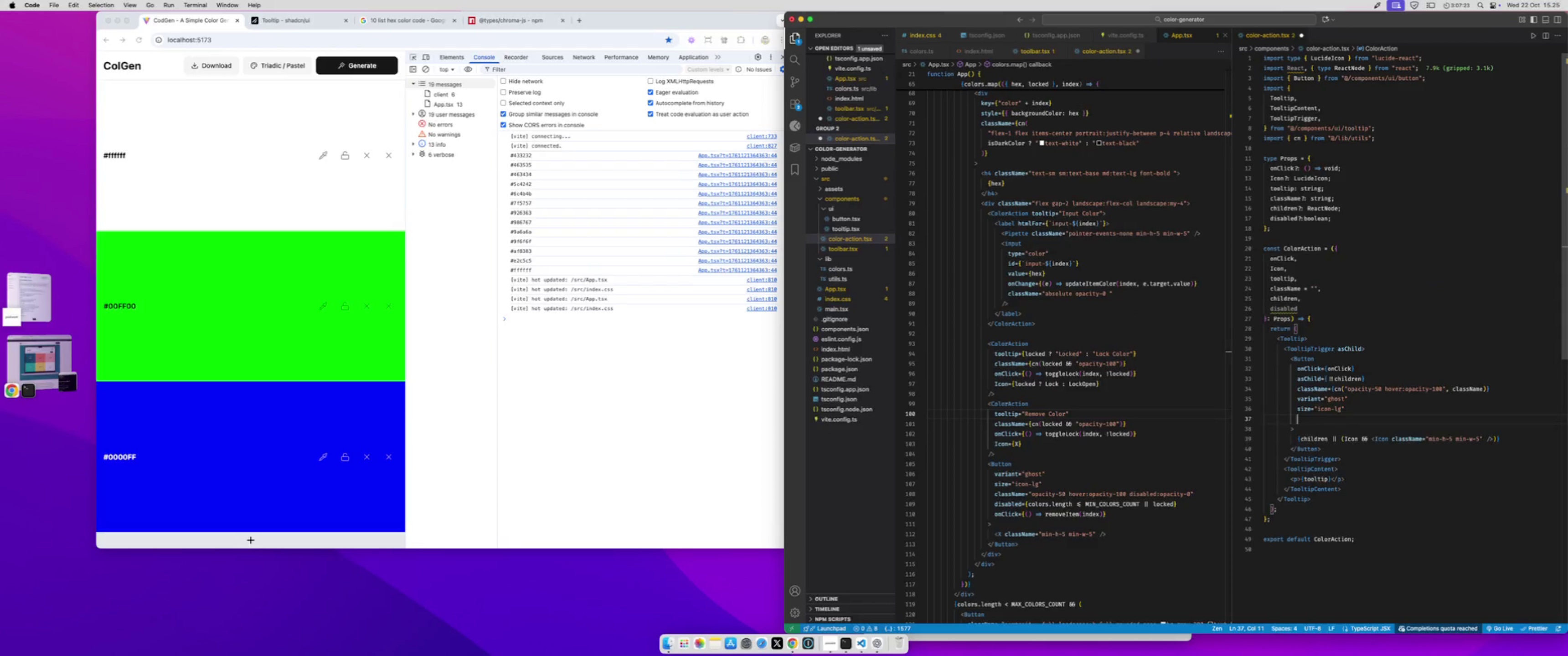 
type(disa)
 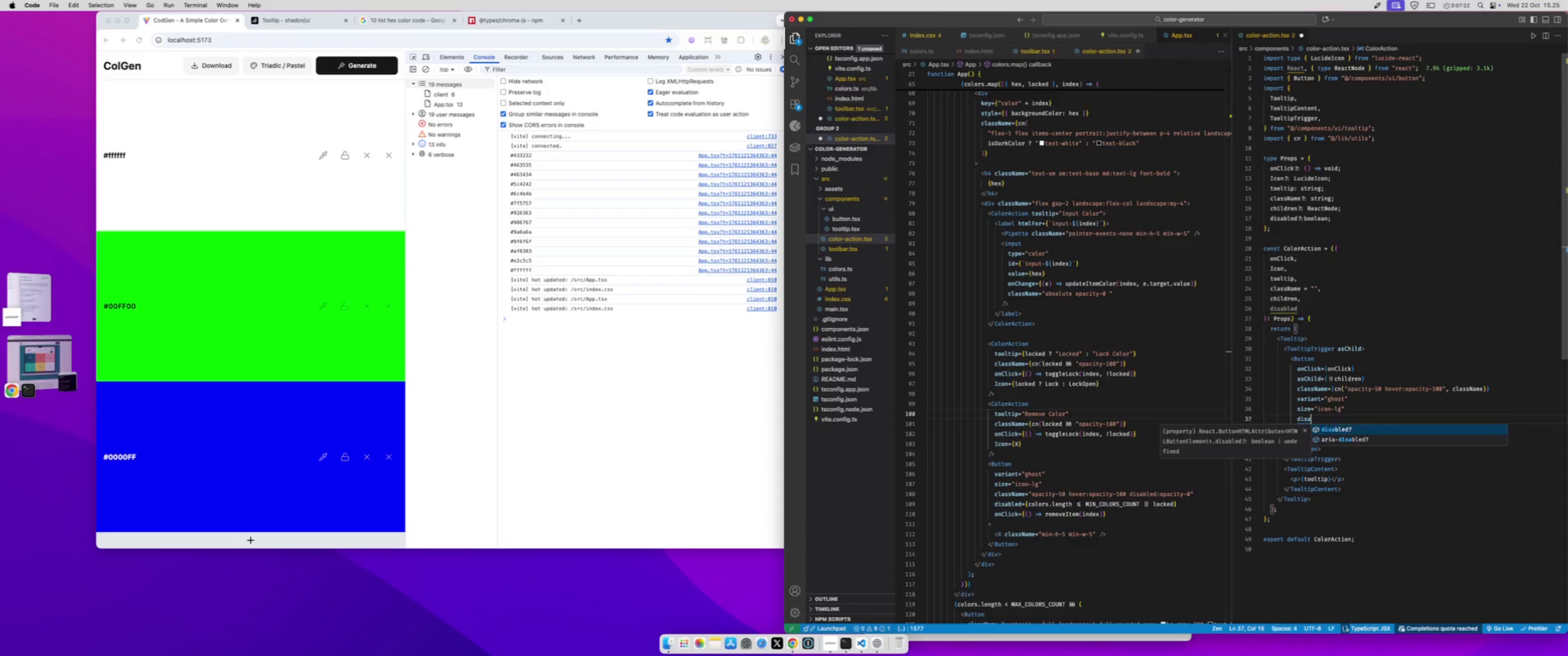 
key(Enter)
 